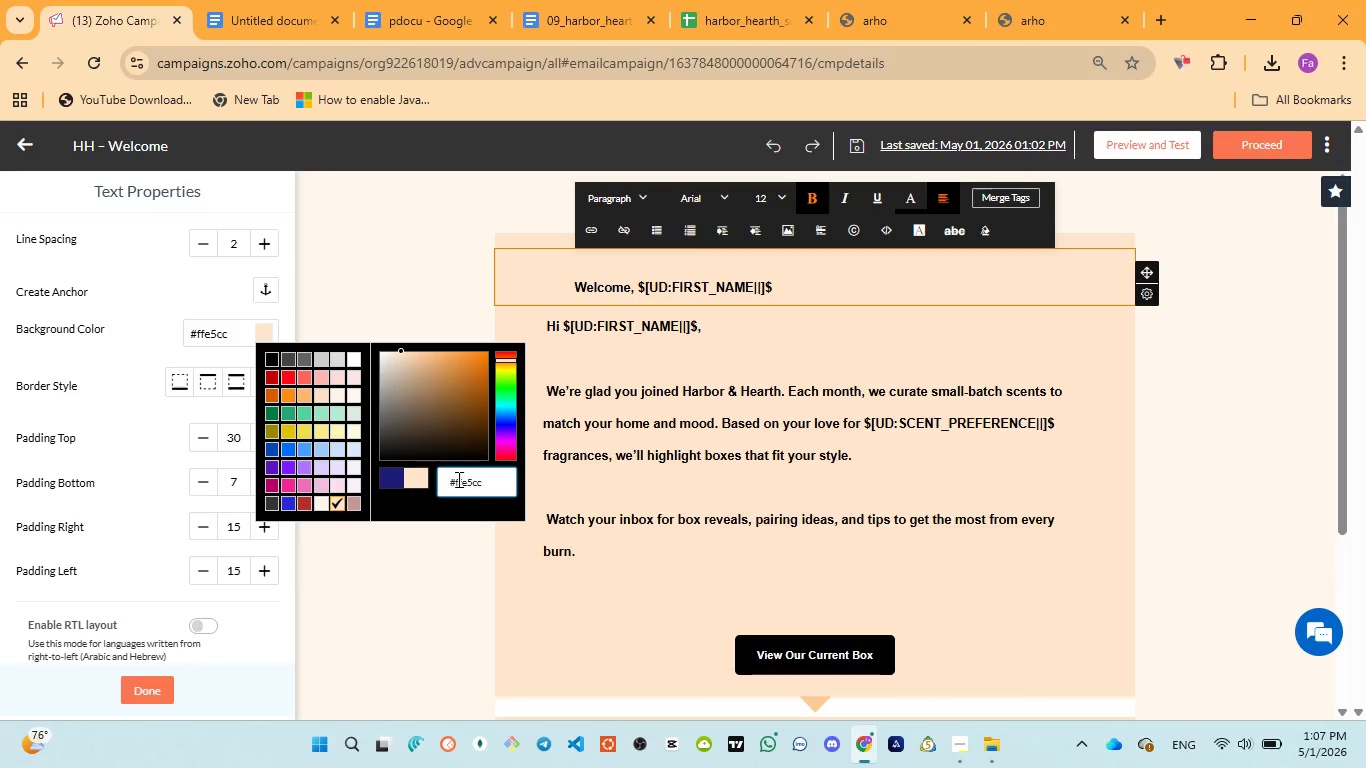 
triple_click([457, 479])
 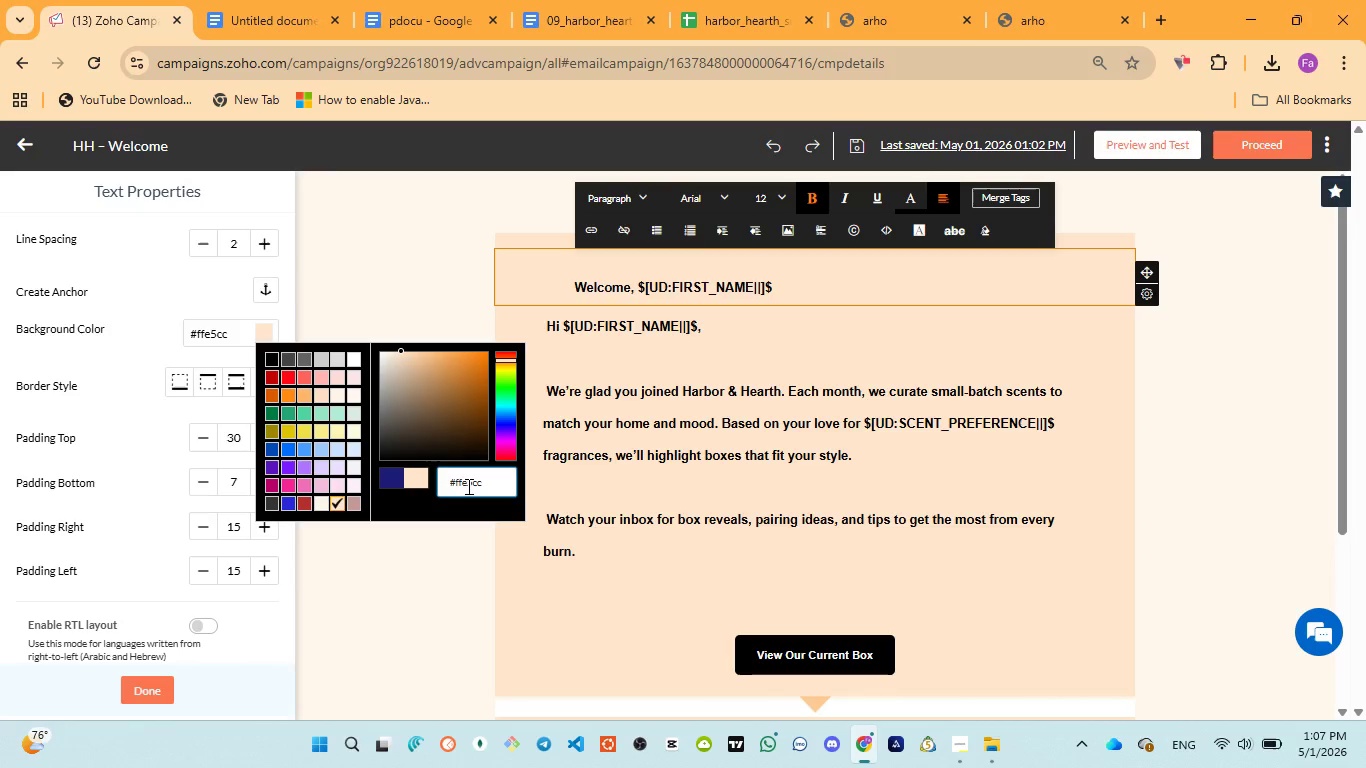 
triple_click([467, 486])
 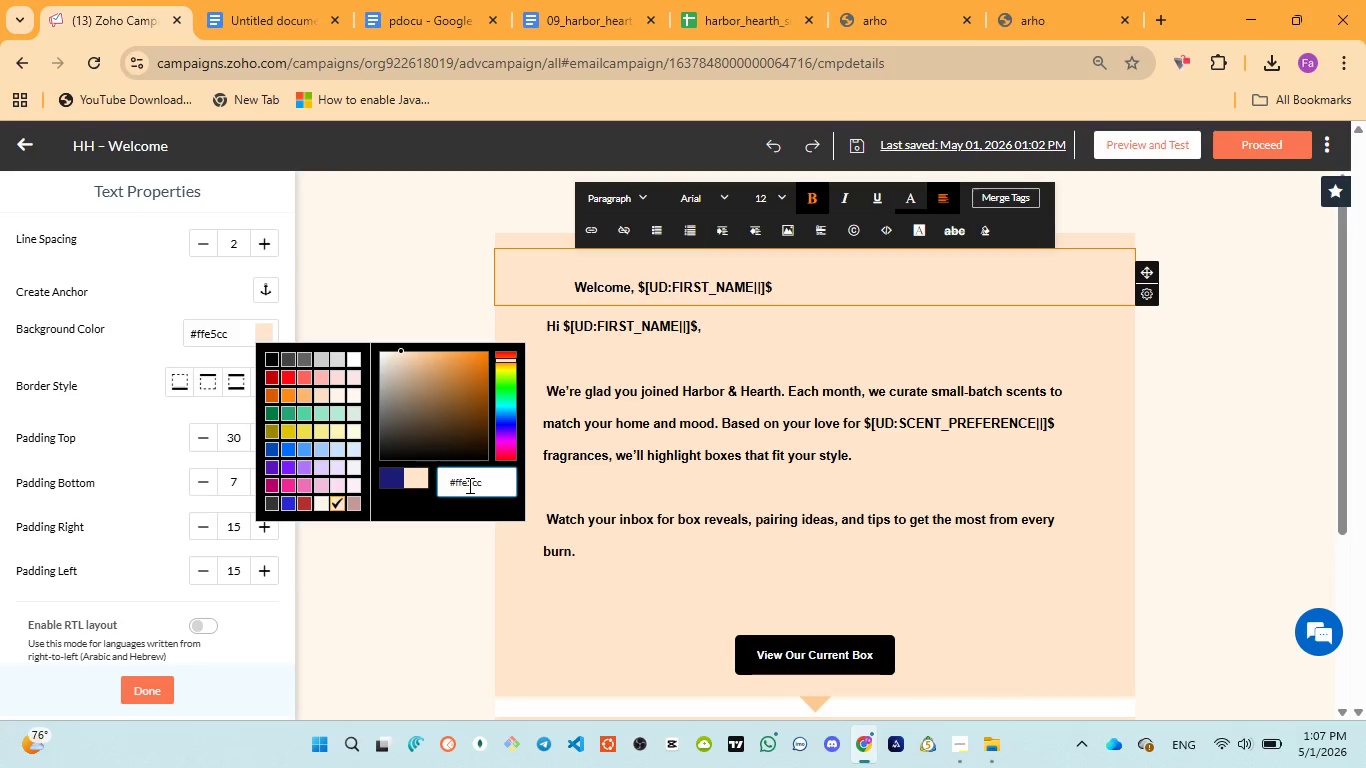 
triple_click([468, 485])
 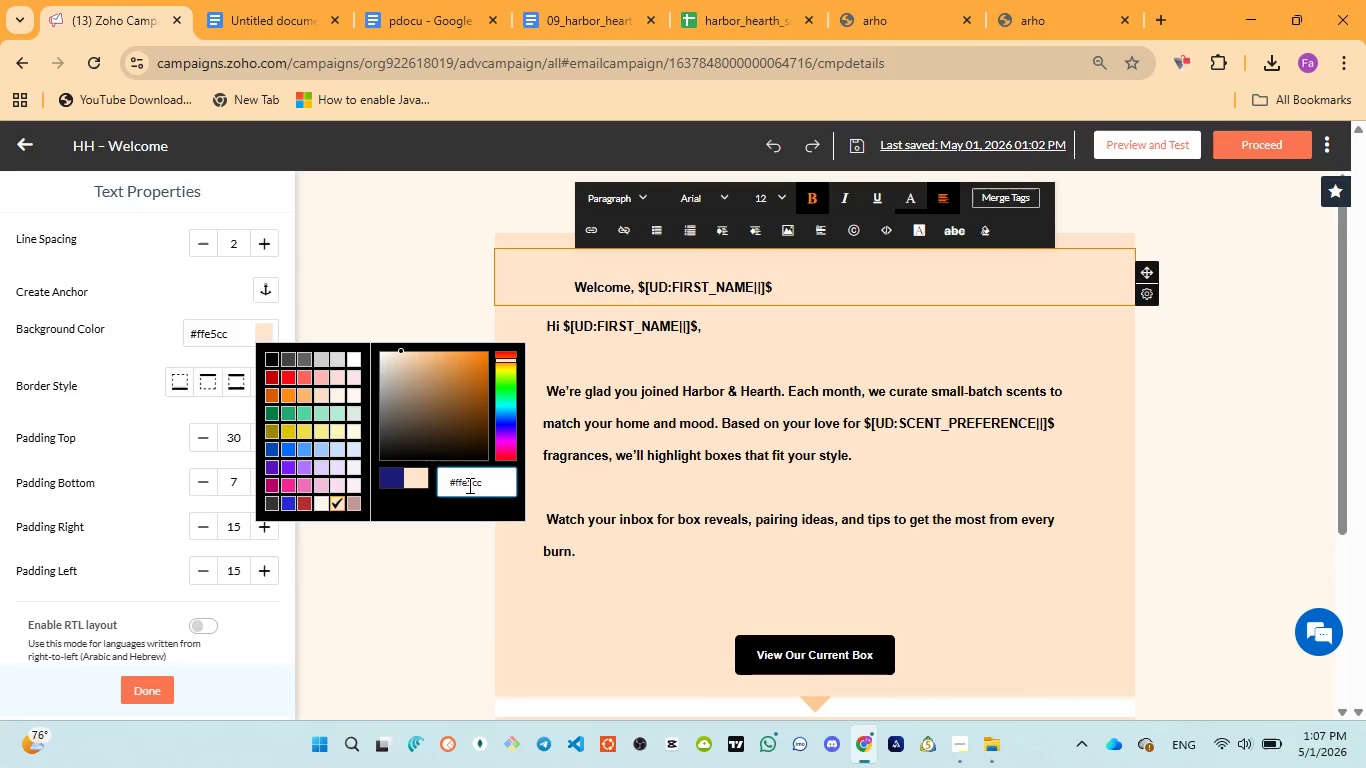 
triple_click([468, 485])
 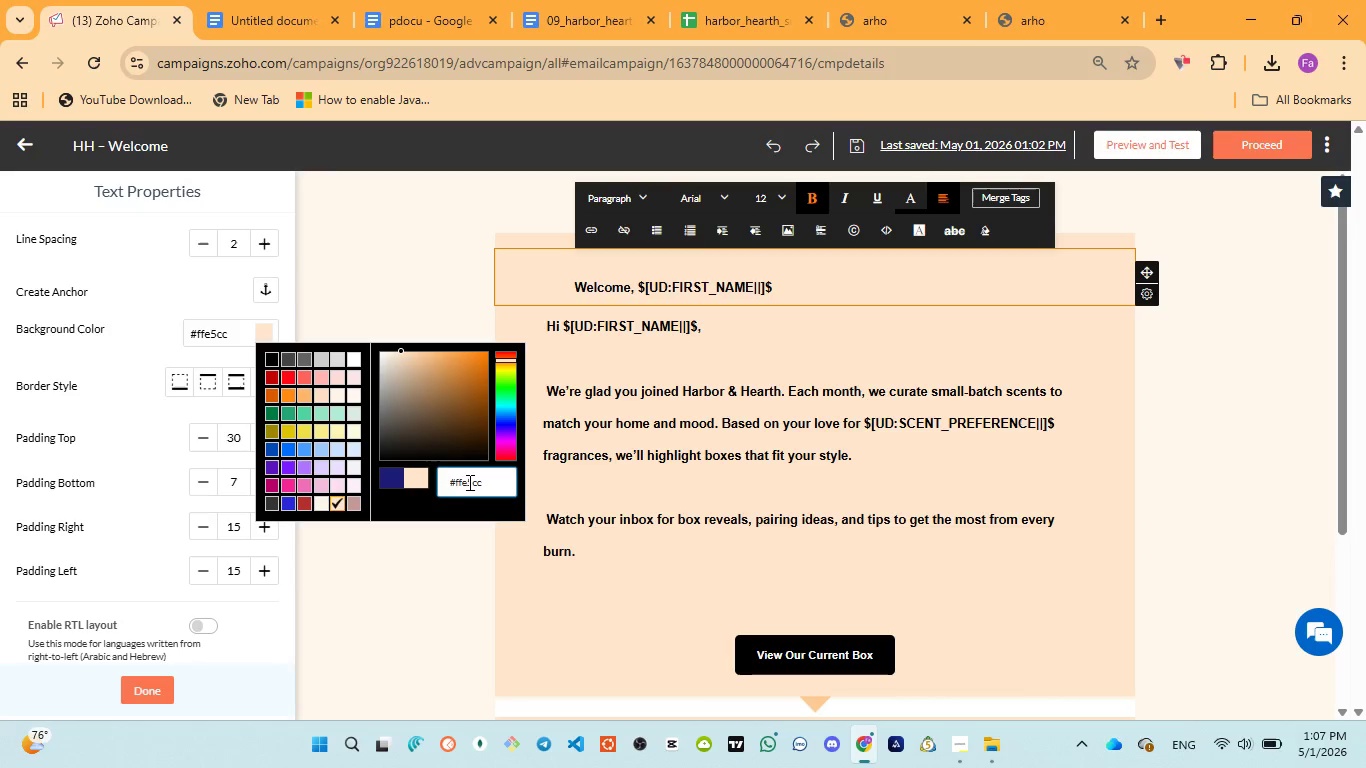 
triple_click([468, 482])
 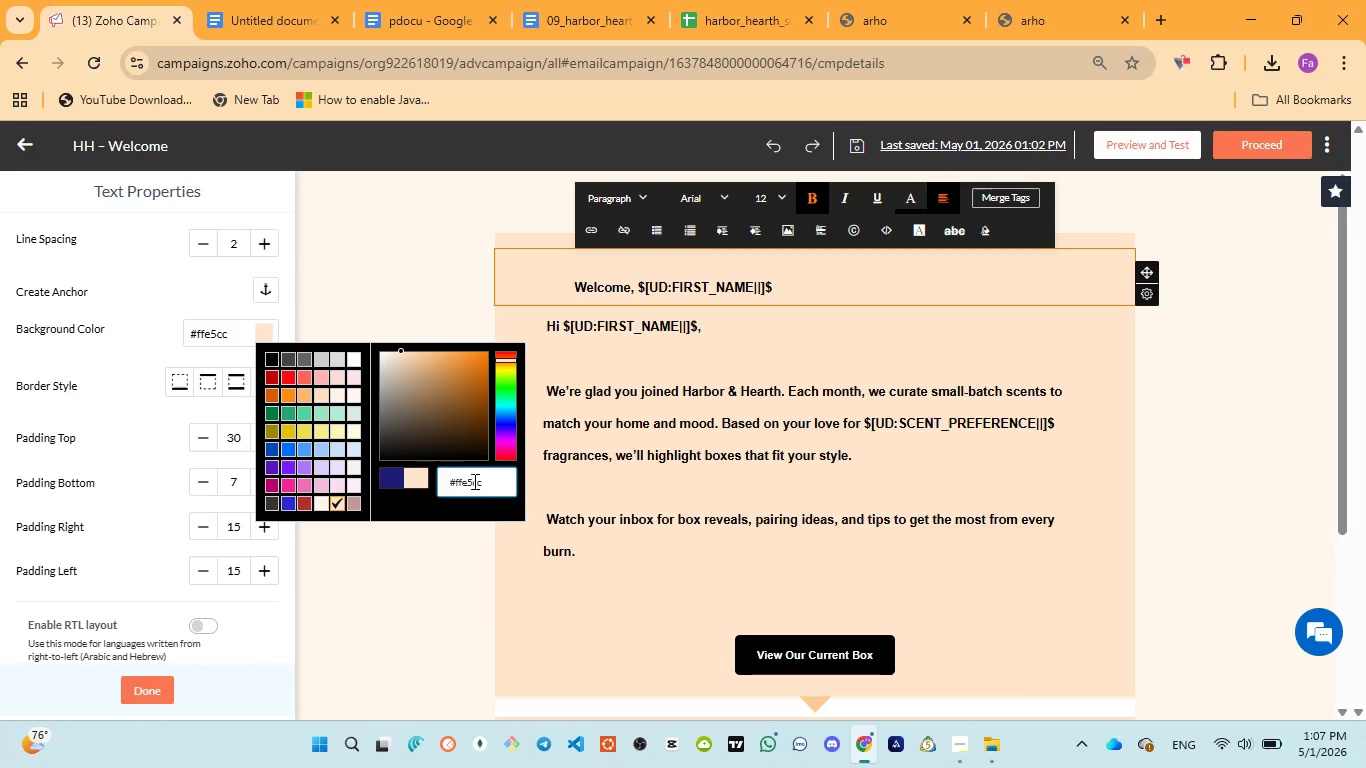 
triple_click([473, 481])
 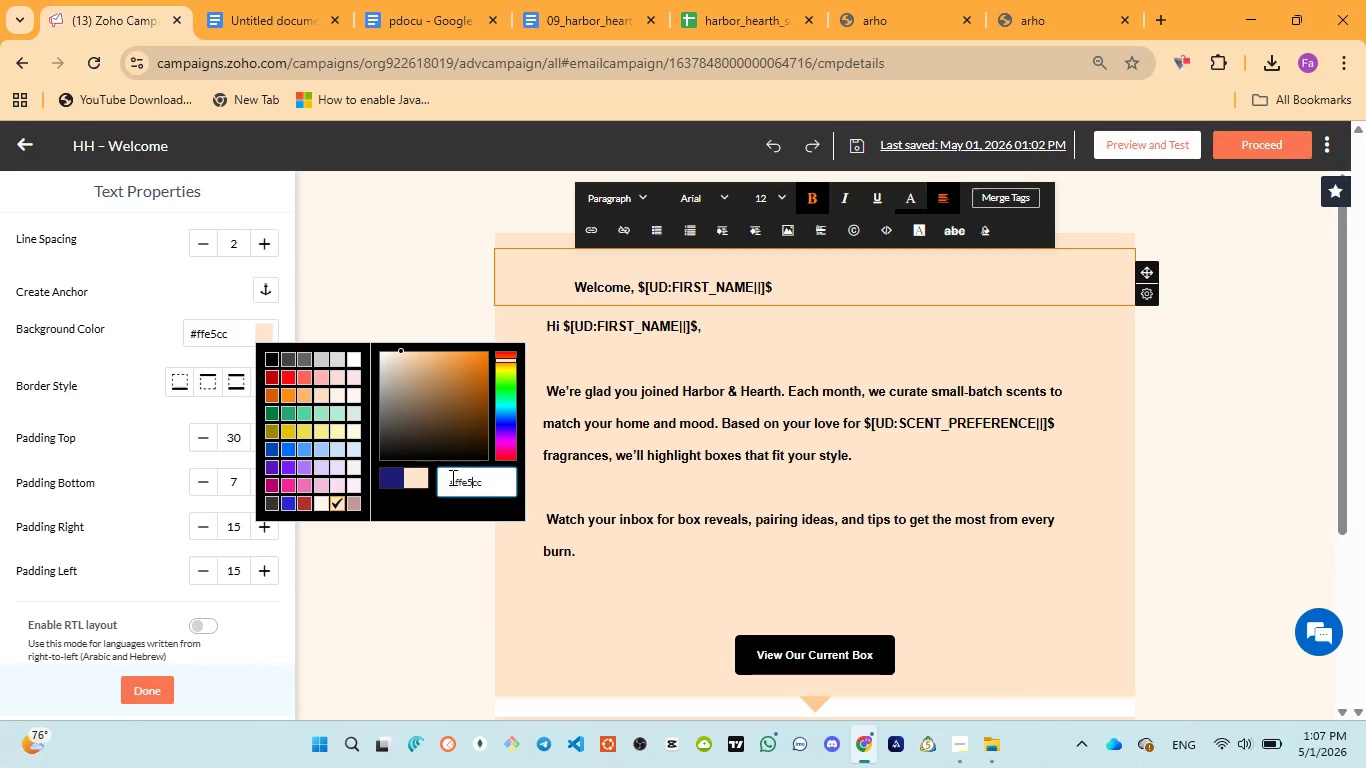 
triple_click([451, 477])
 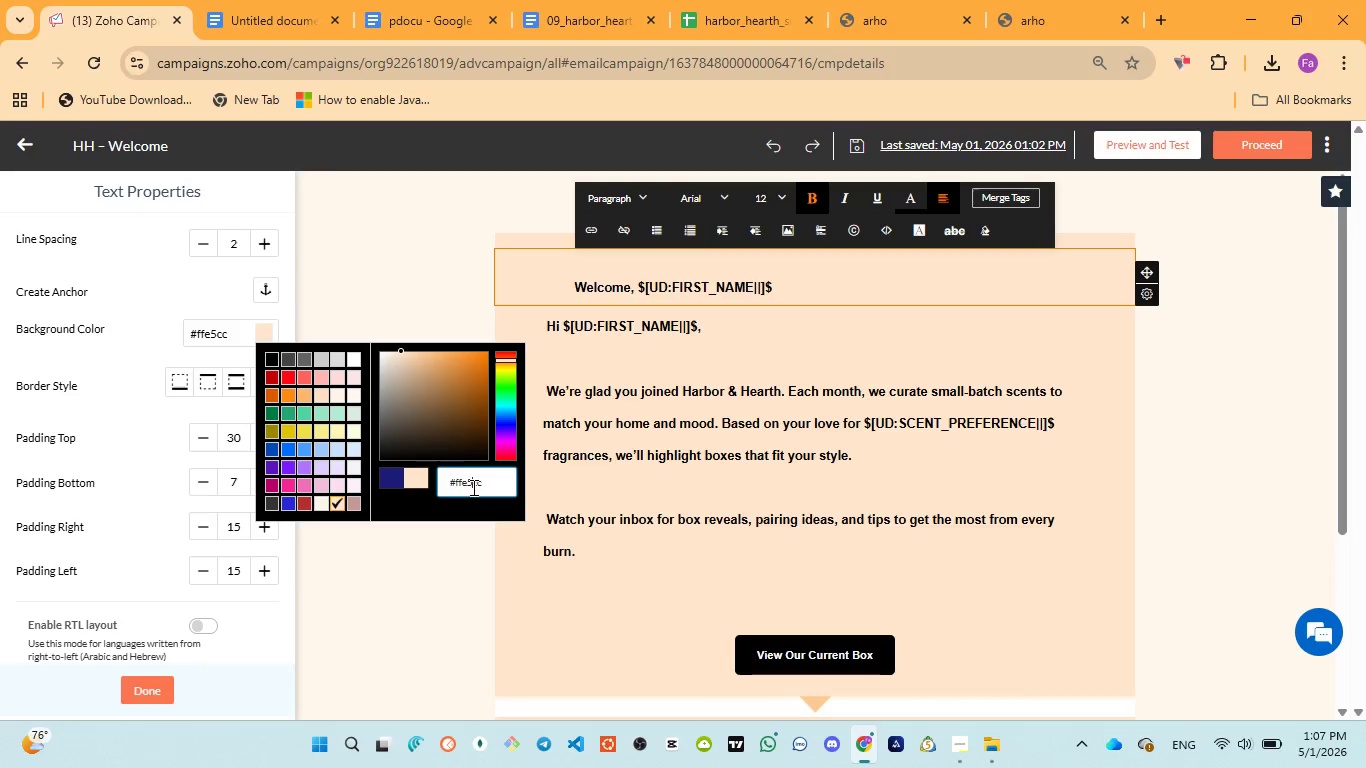 
left_click_drag(start_coordinate=[472, 487], to_coordinate=[478, 487])
 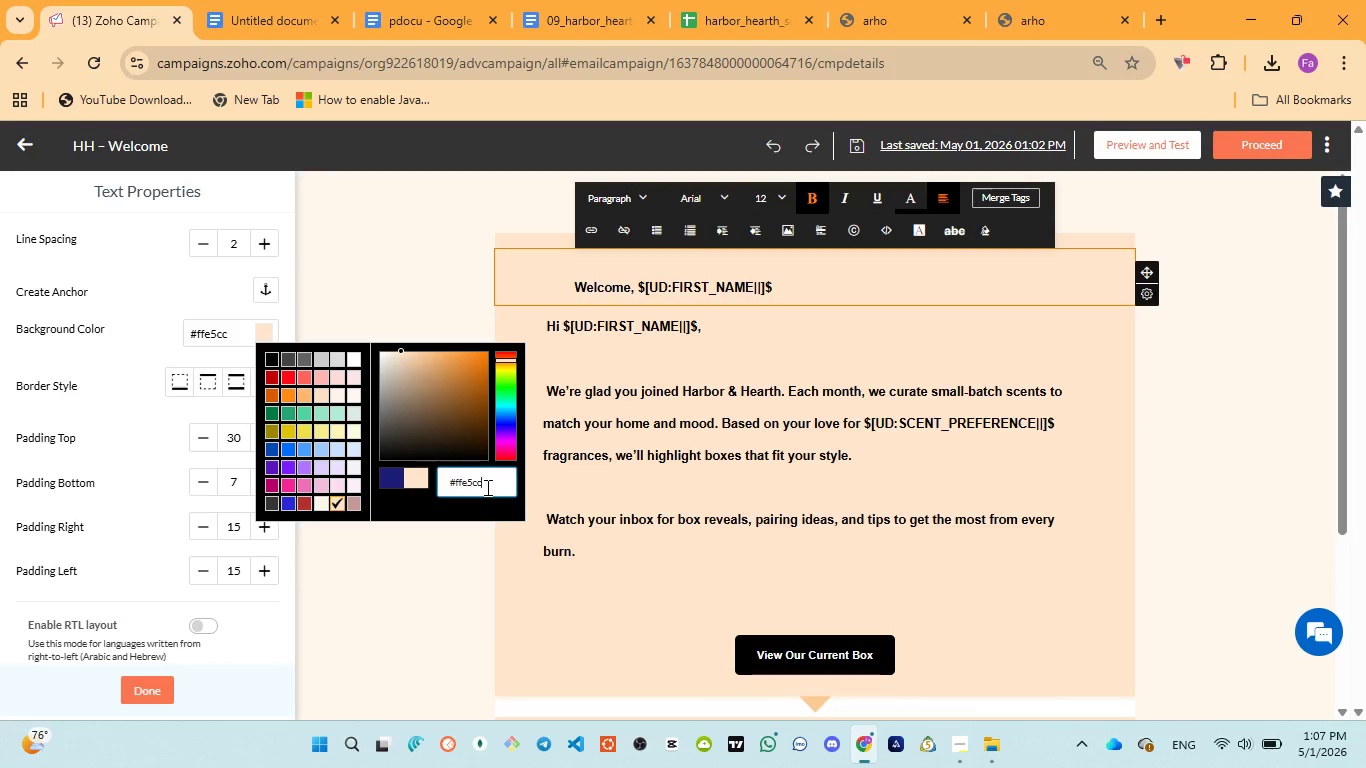 
left_click_drag(start_coordinate=[486, 487], to_coordinate=[446, 482])
 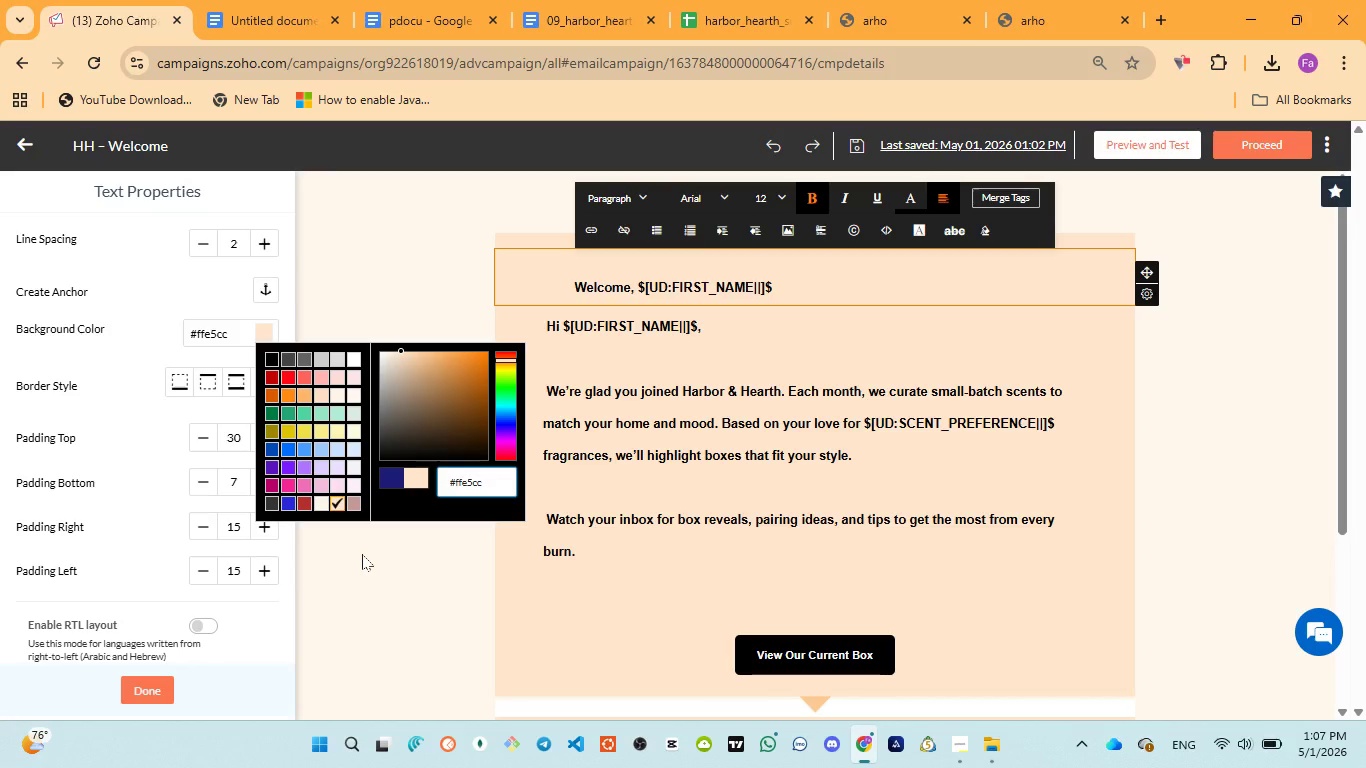 
left_click([362, 554])
 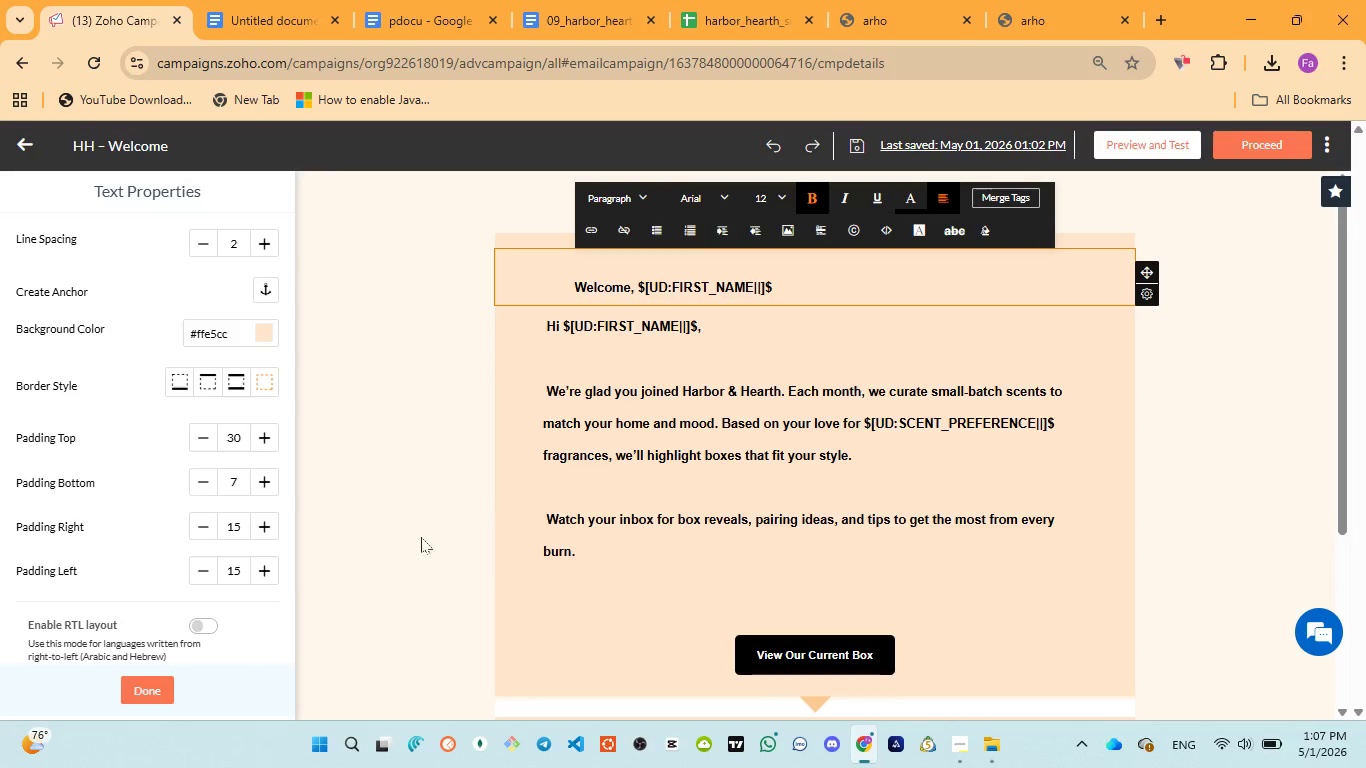 
scroll: coordinate [931, 397], scroll_direction: down, amount: 3.0
 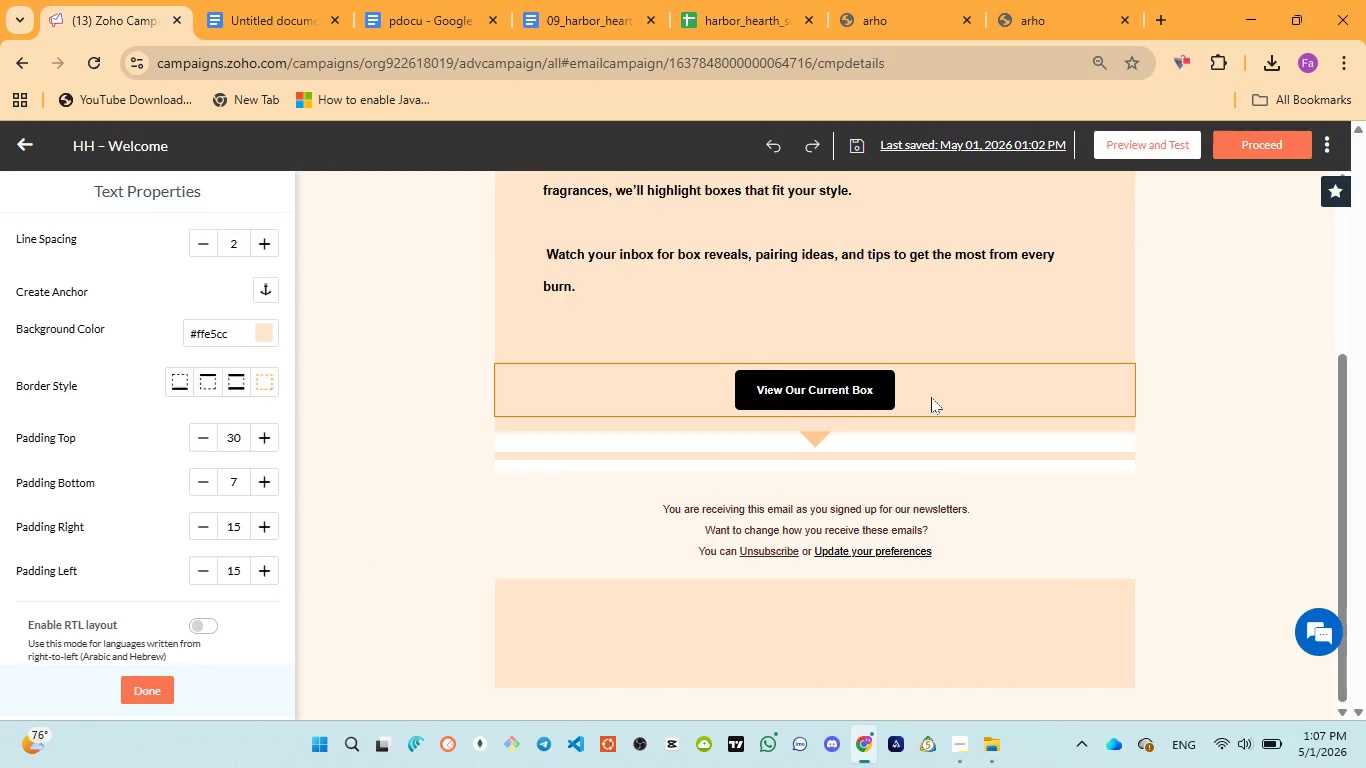 
scroll: coordinate [931, 397], scroll_direction: up, amount: 4.0
 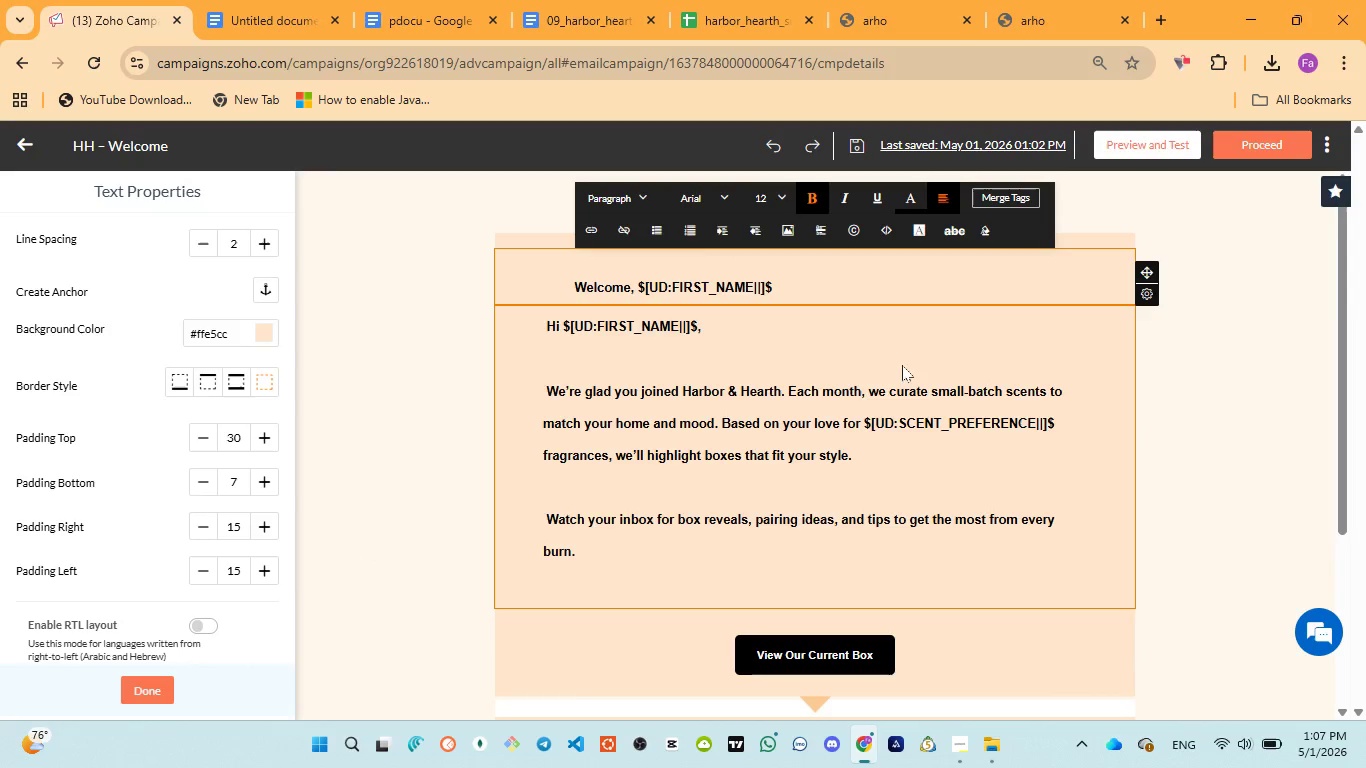 
left_click([404, 9])
 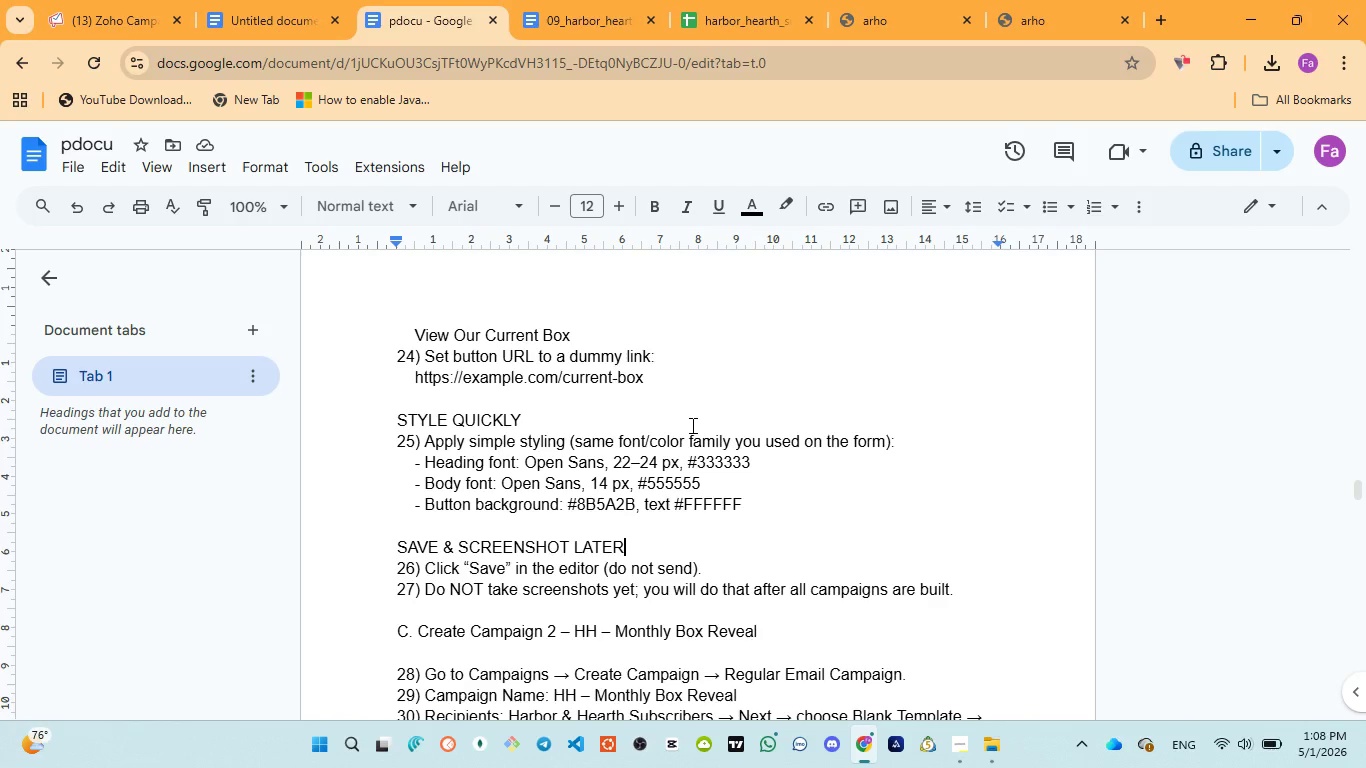 
scroll: coordinate [691, 425], scroll_direction: down, amount: 1.0
 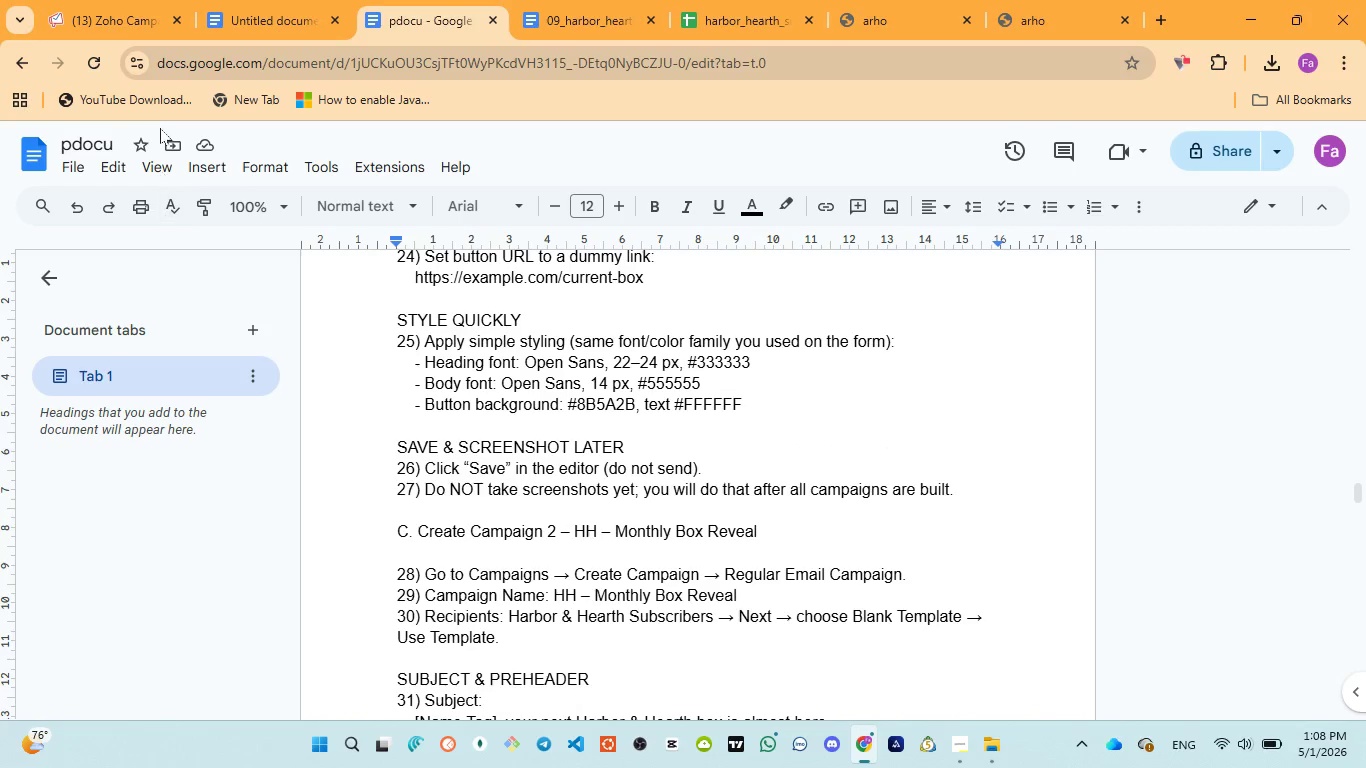 
left_click([91, 15])
 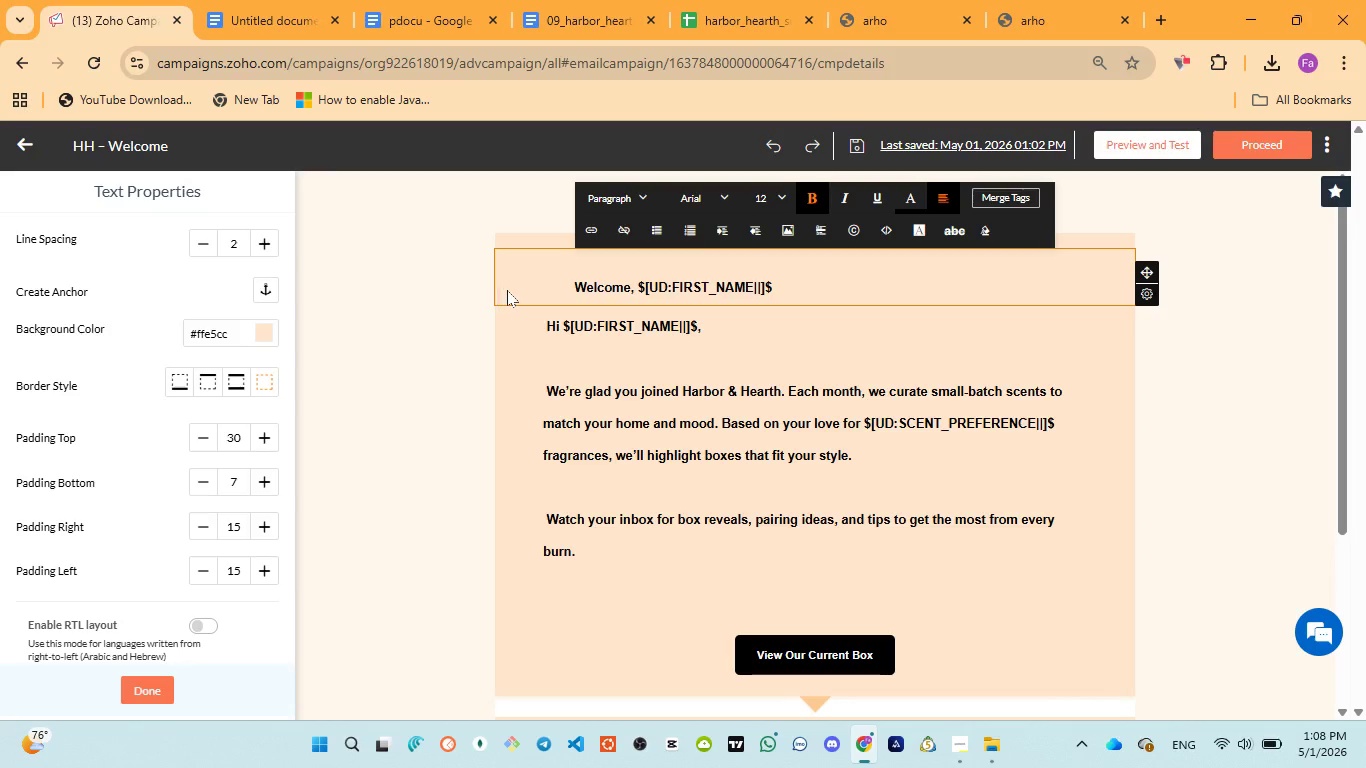 
left_click([1030, 18])
 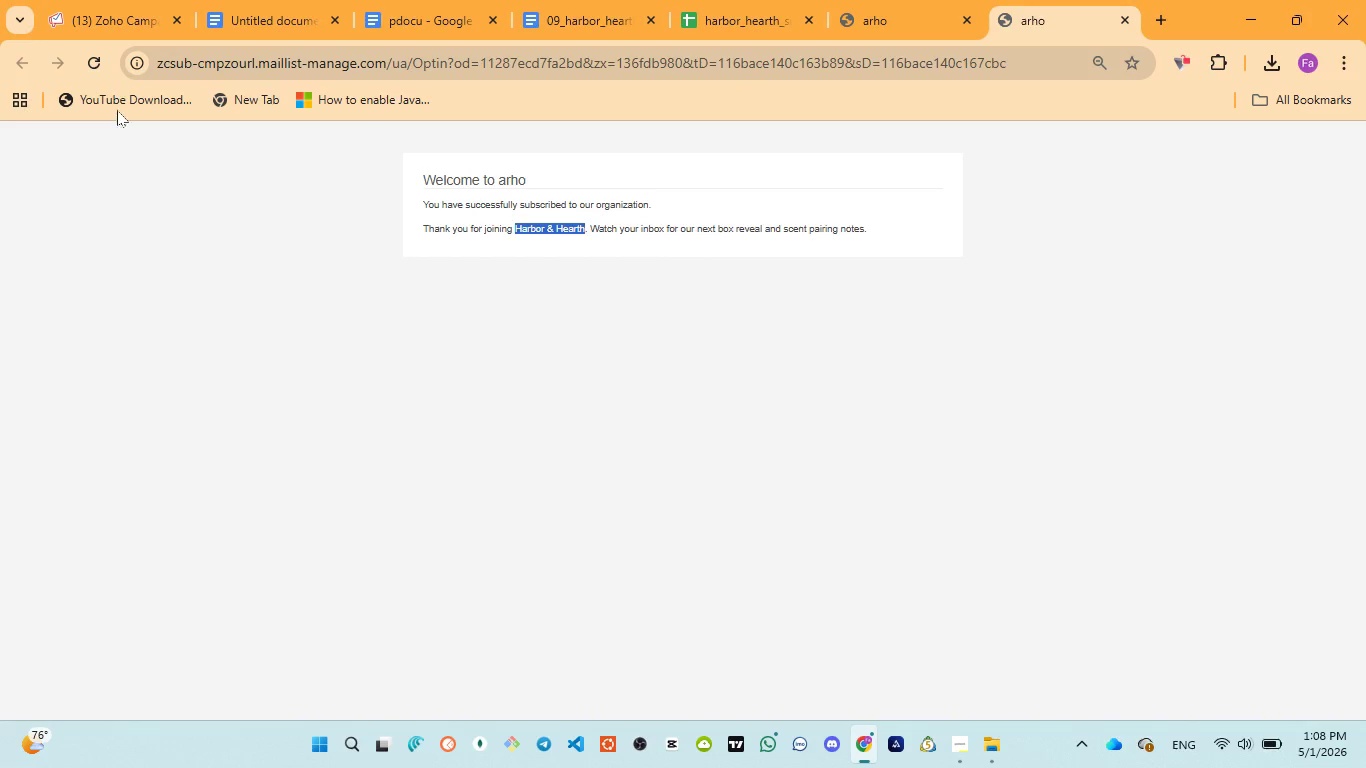 
left_click([91, 60])
 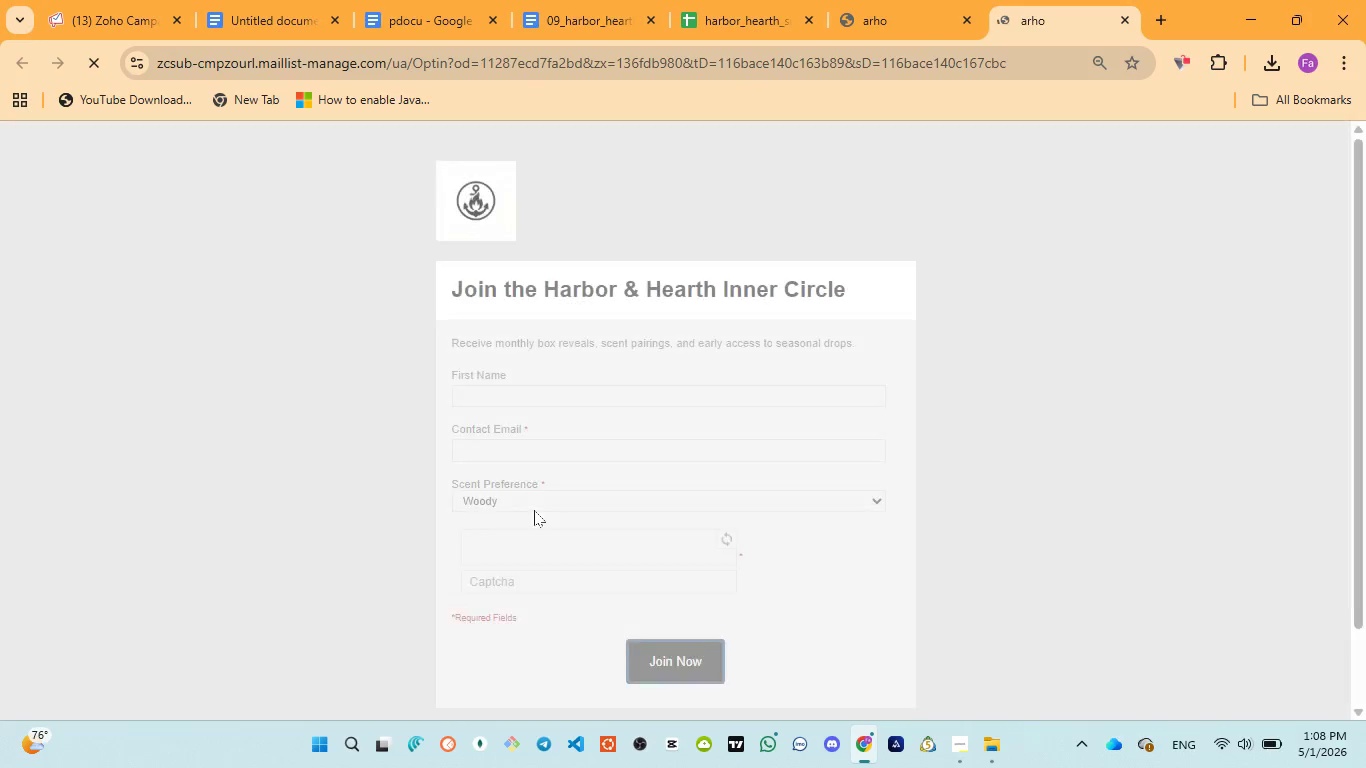 
scroll: coordinate [534, 510], scroll_direction: down, amount: 2.0
 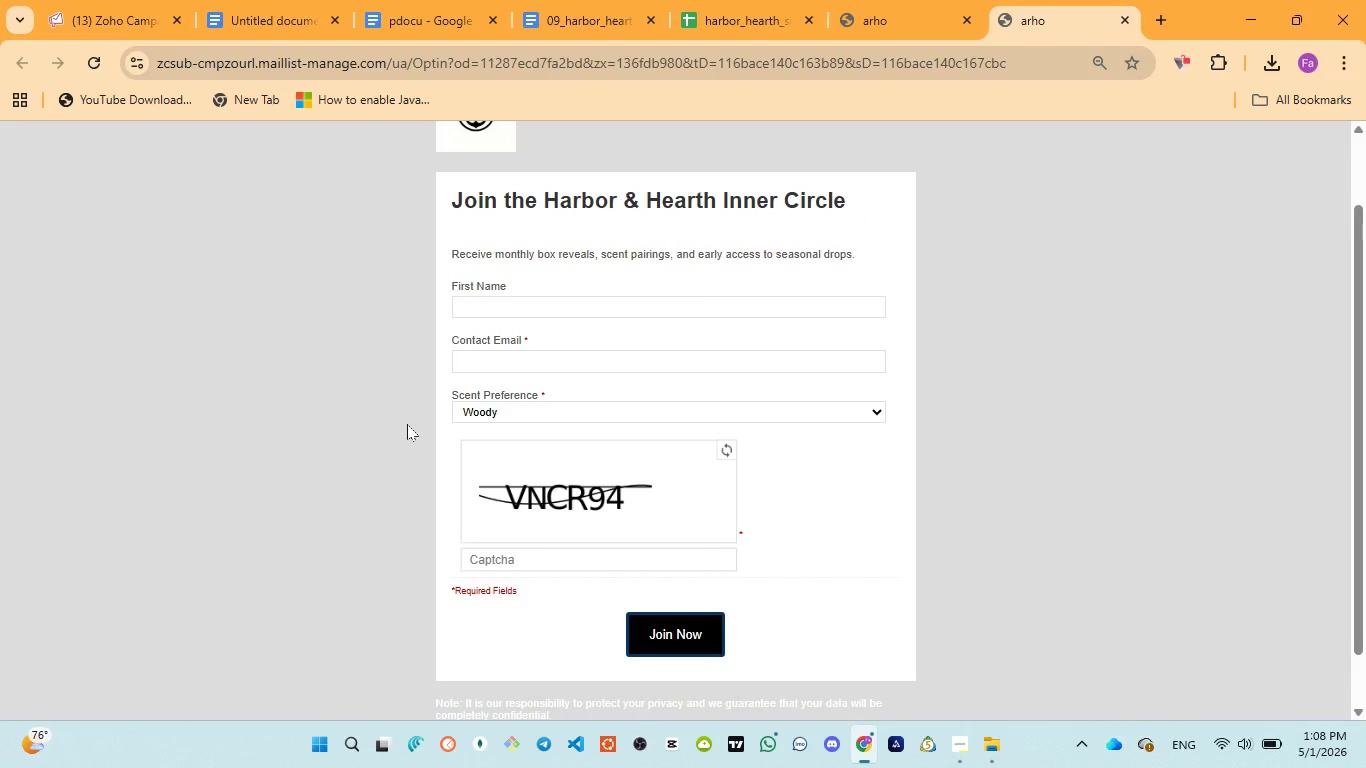 
wait(9.23)
 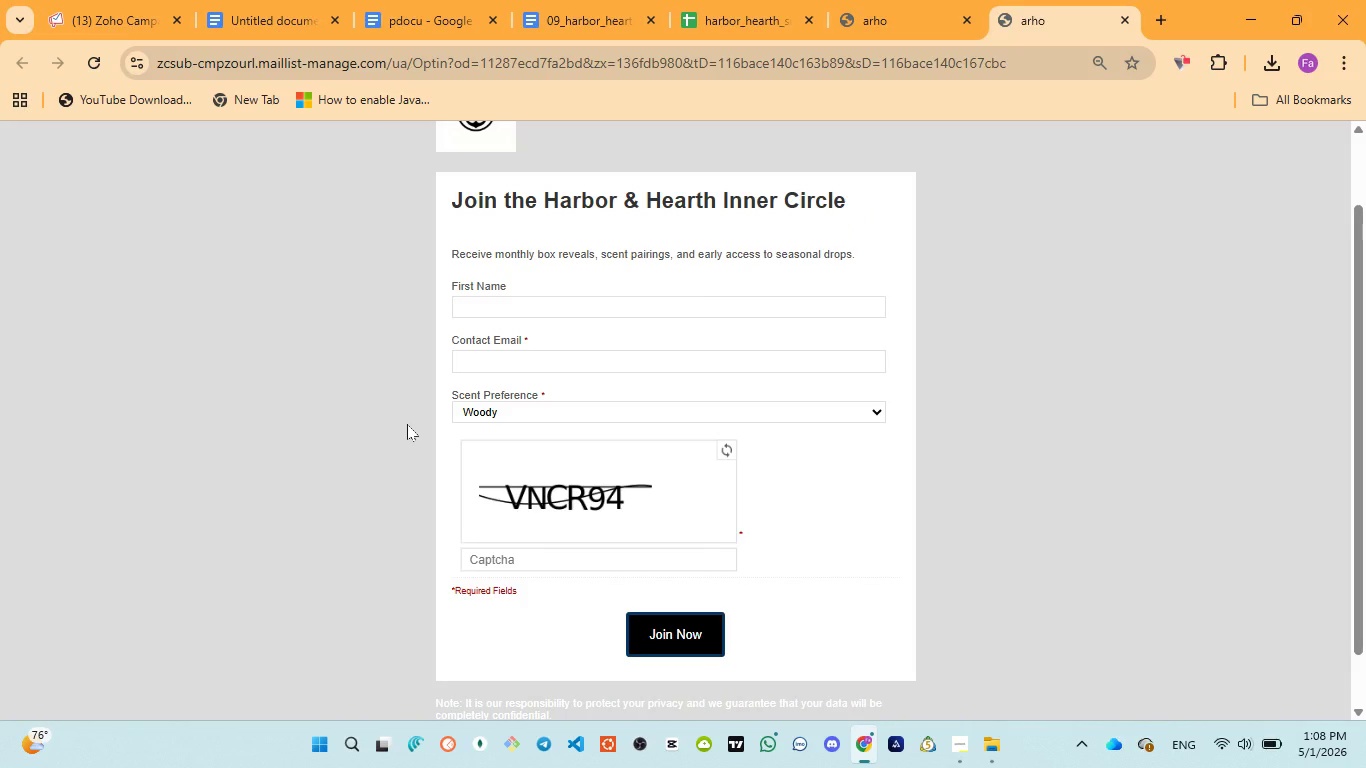 
left_click([123, 16])
 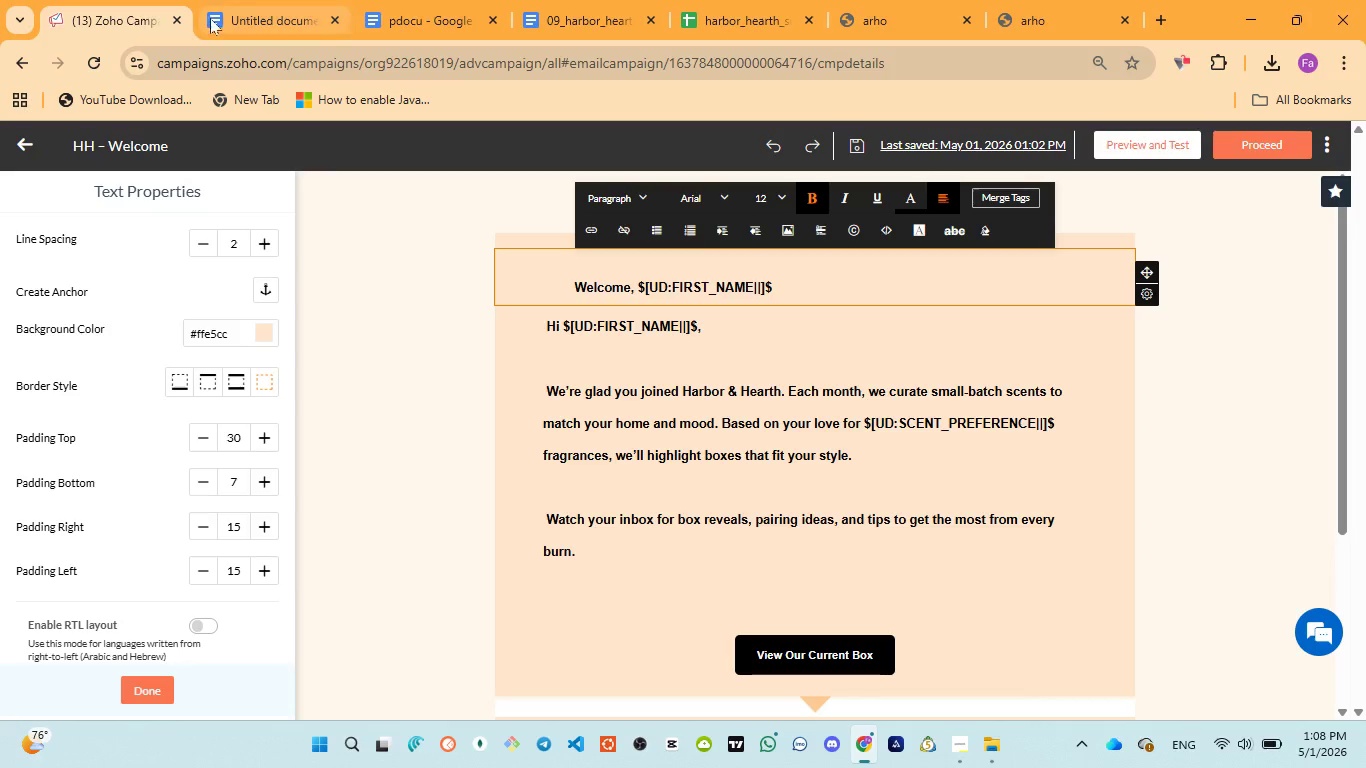 
left_click([248, 3])
 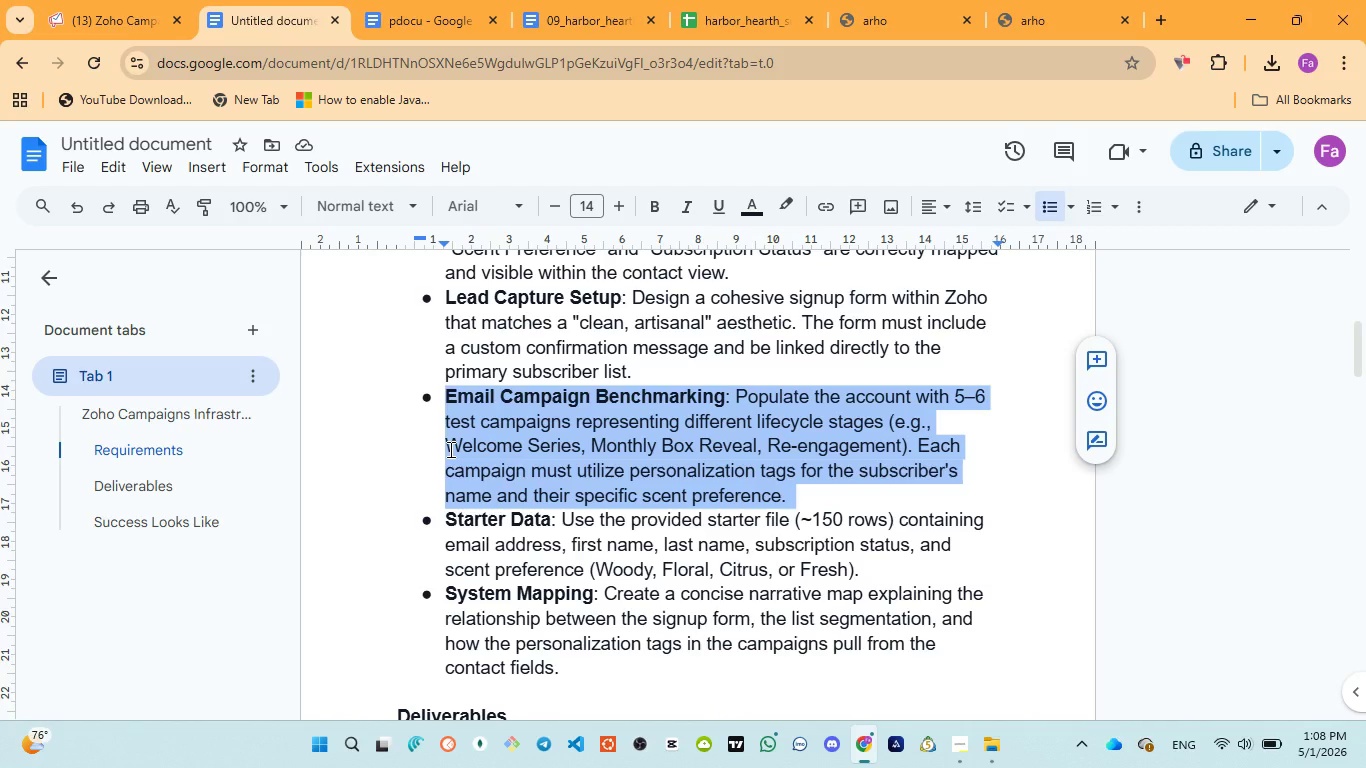 
scroll: coordinate [449, 449], scroll_direction: up, amount: 1.0
 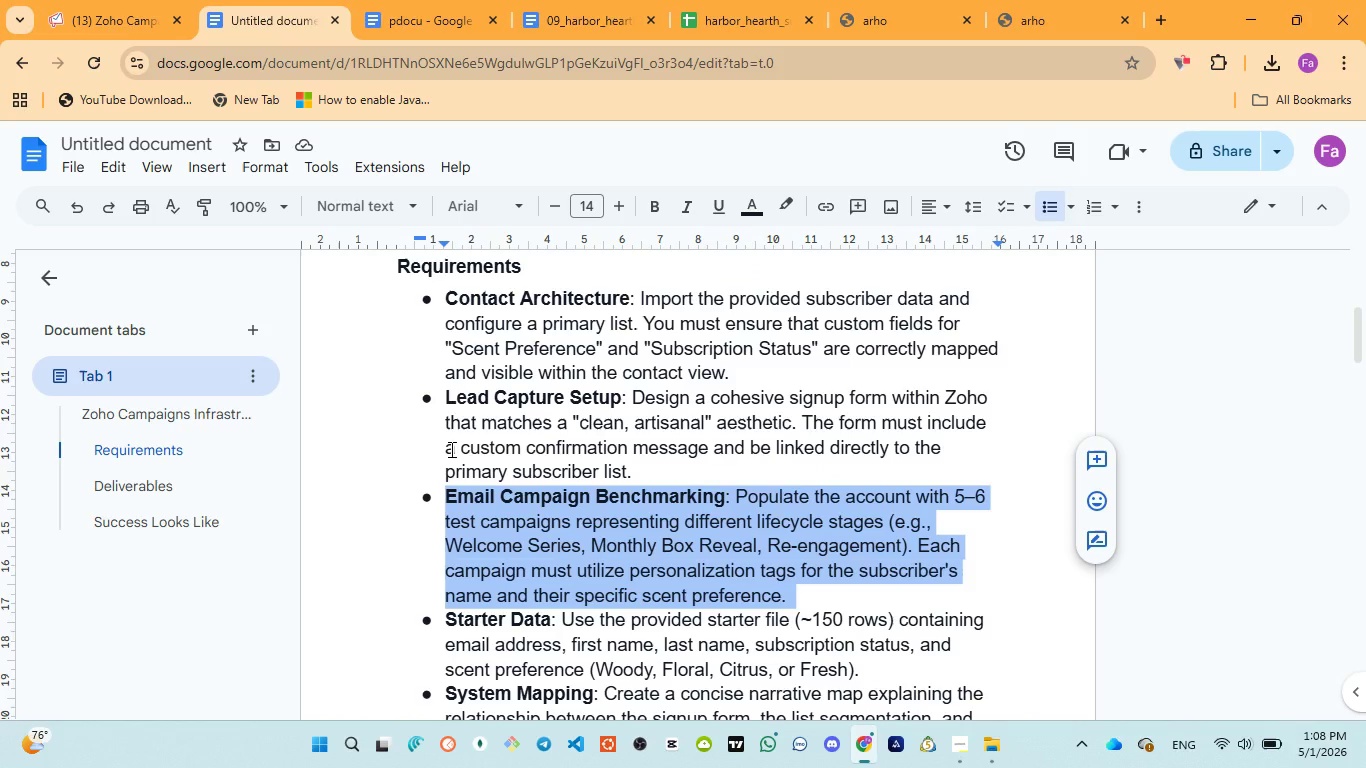 
wait(7.02)
 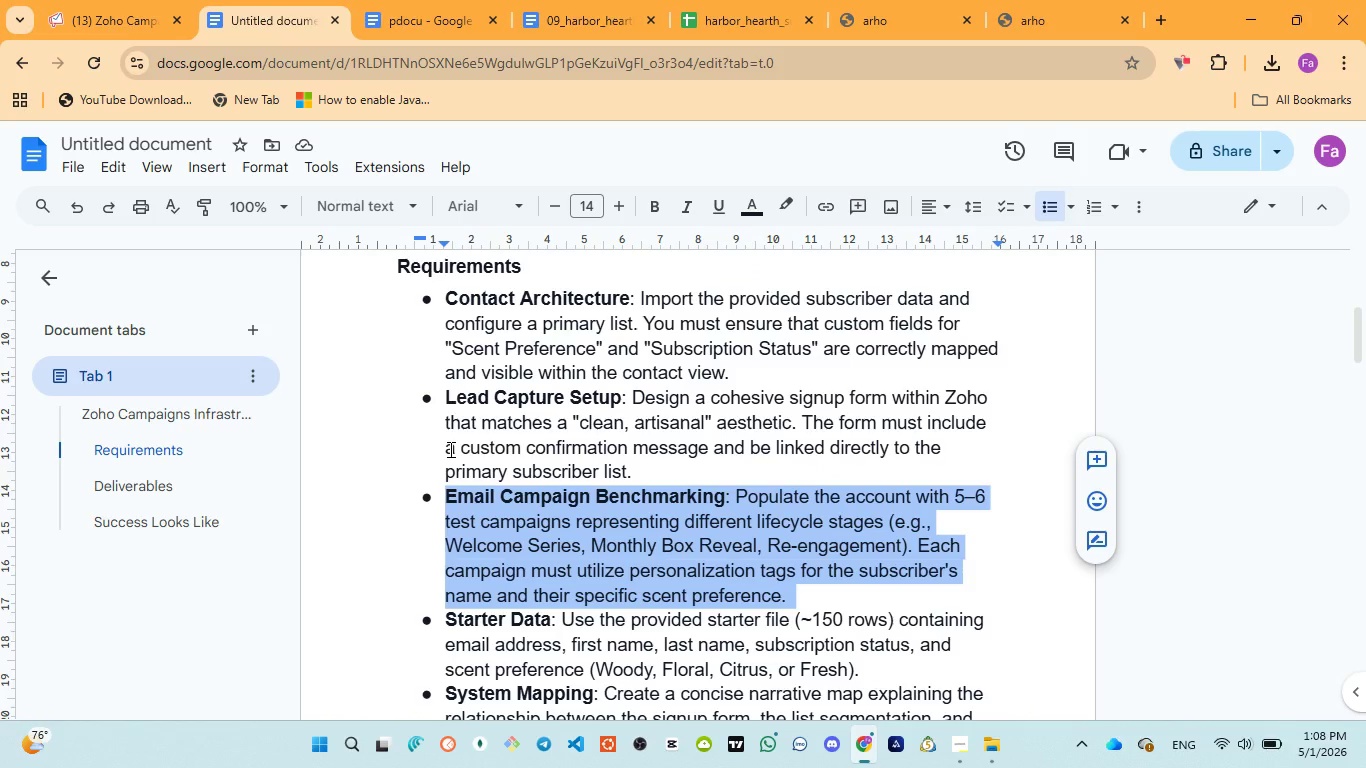 
scroll: coordinate [564, 554], scroll_direction: down, amount: 1.0
 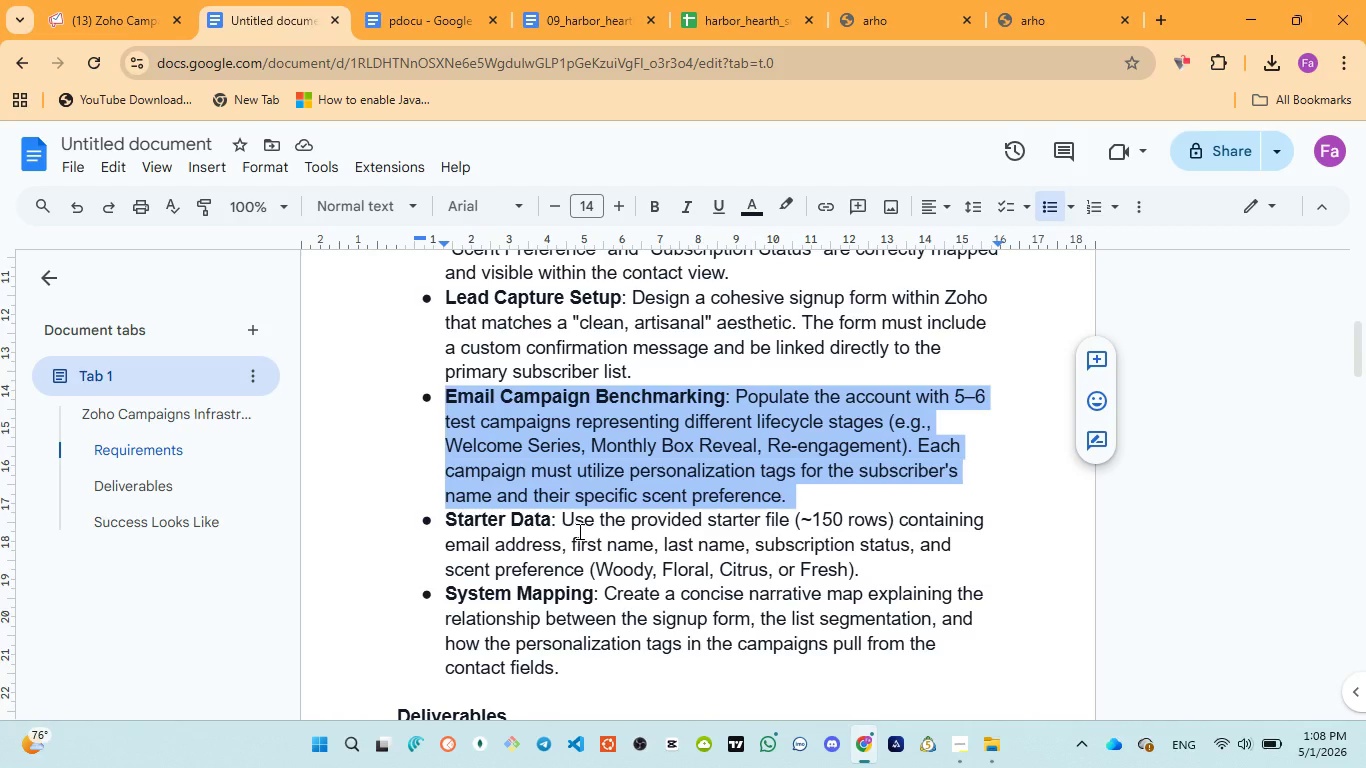 
wait(19.26)
 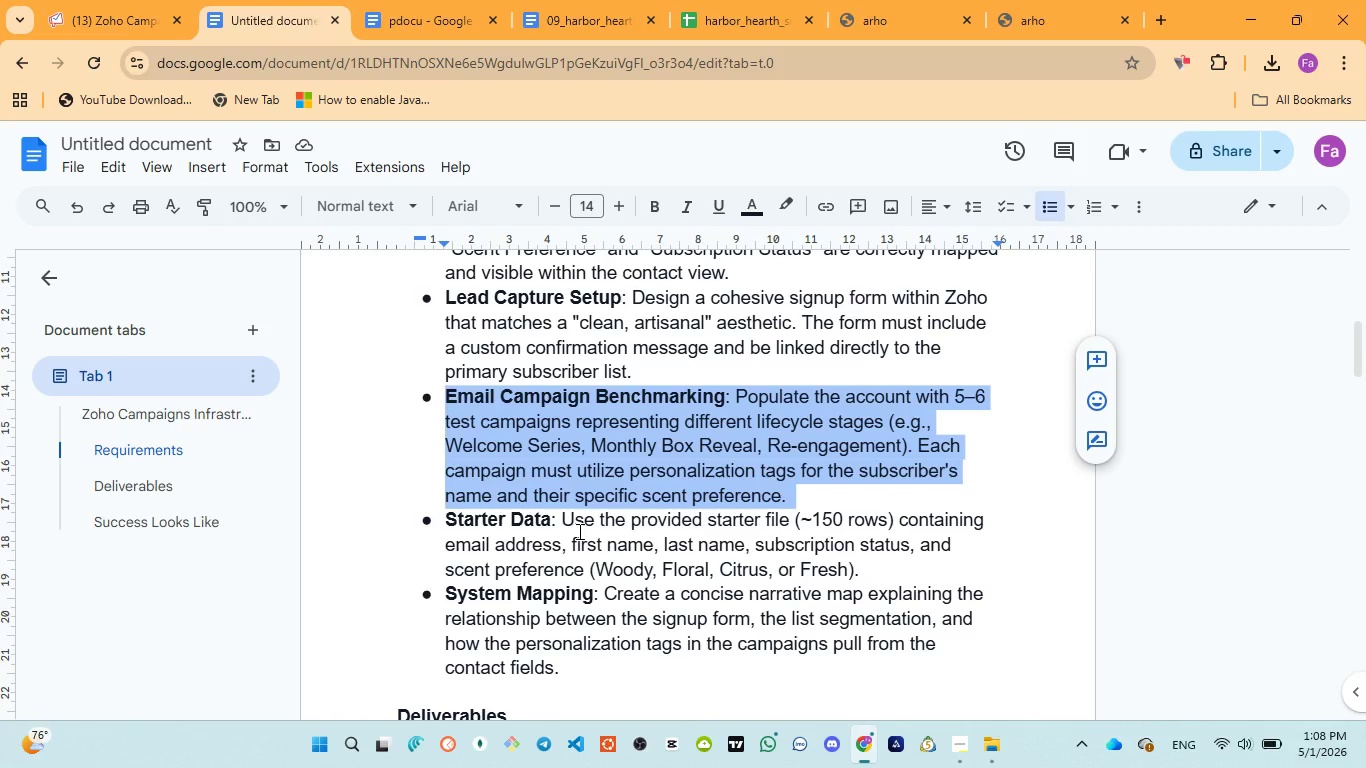 
left_click([96, 16])
 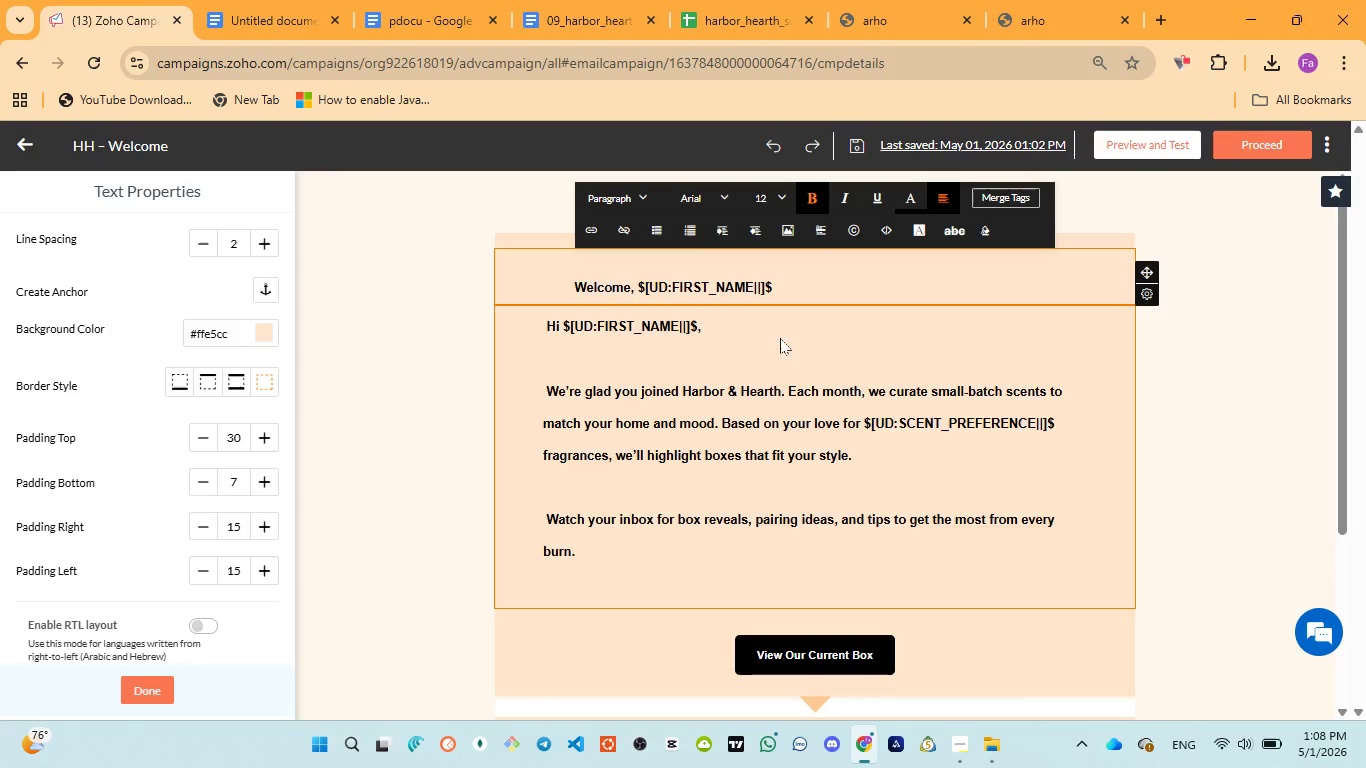 
left_click([782, 337])
 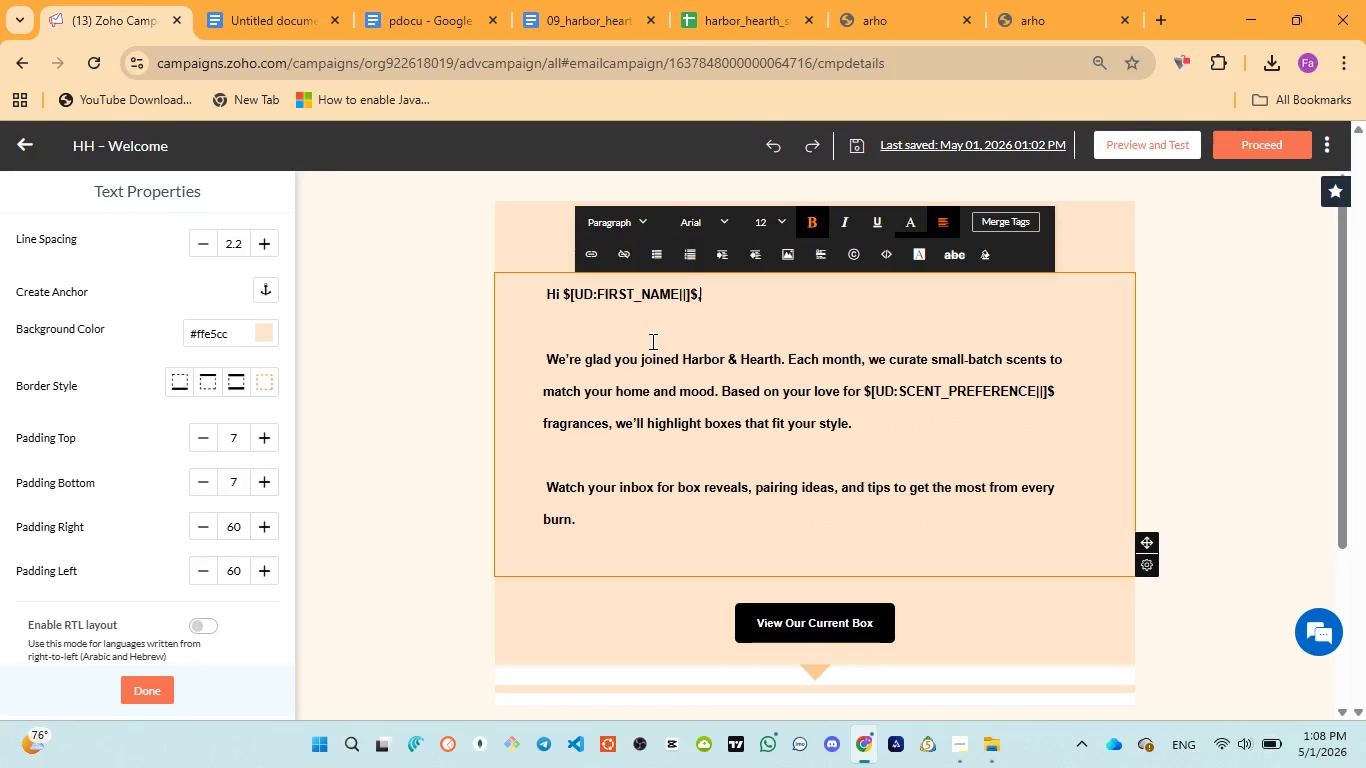 
left_click([614, 328])
 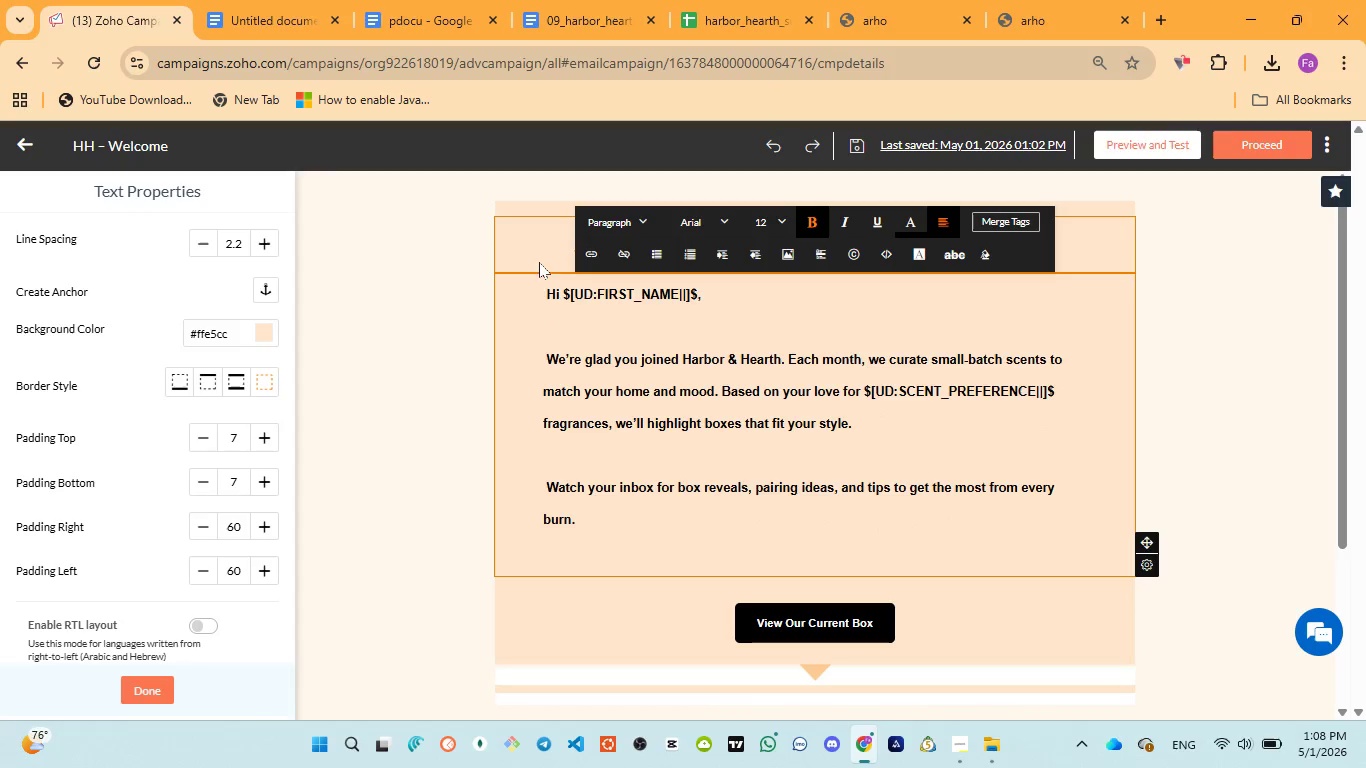 
left_click([535, 247])
 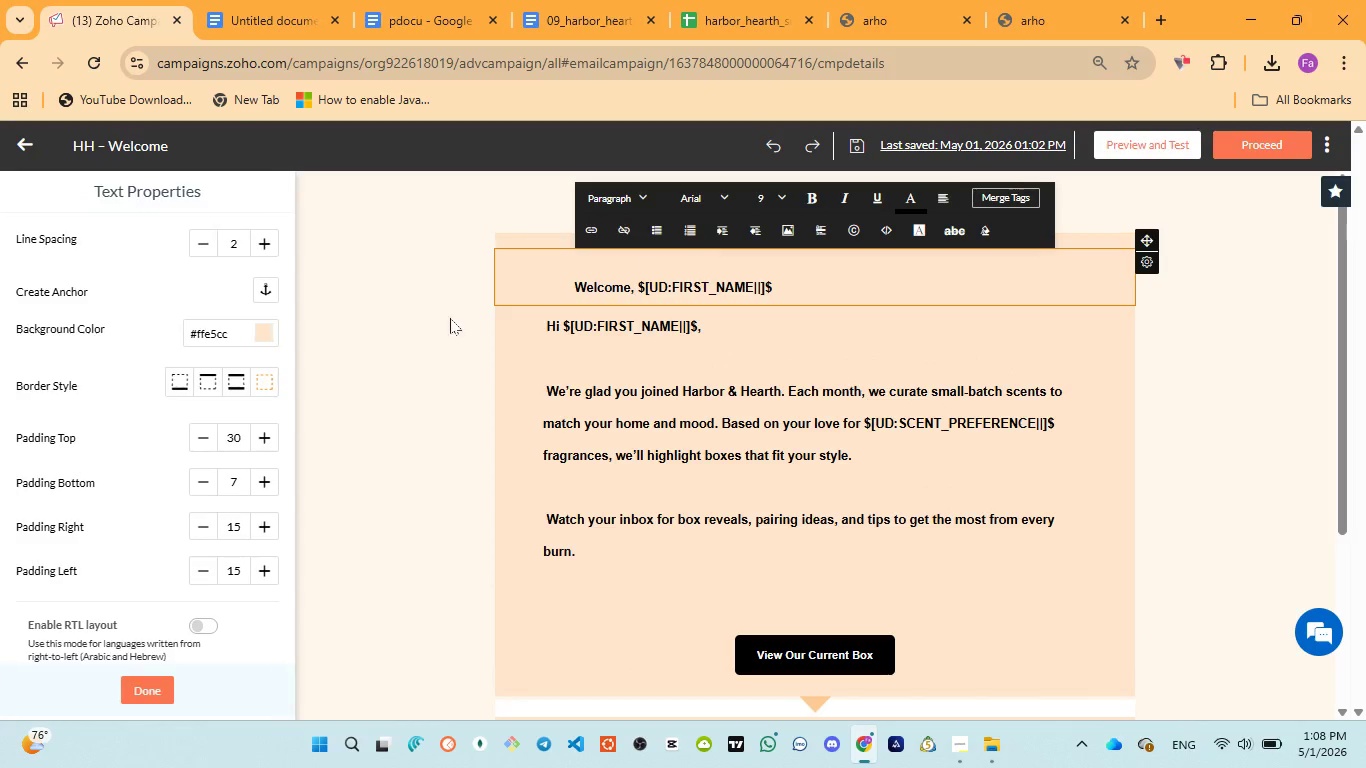 
left_click([407, 350])
 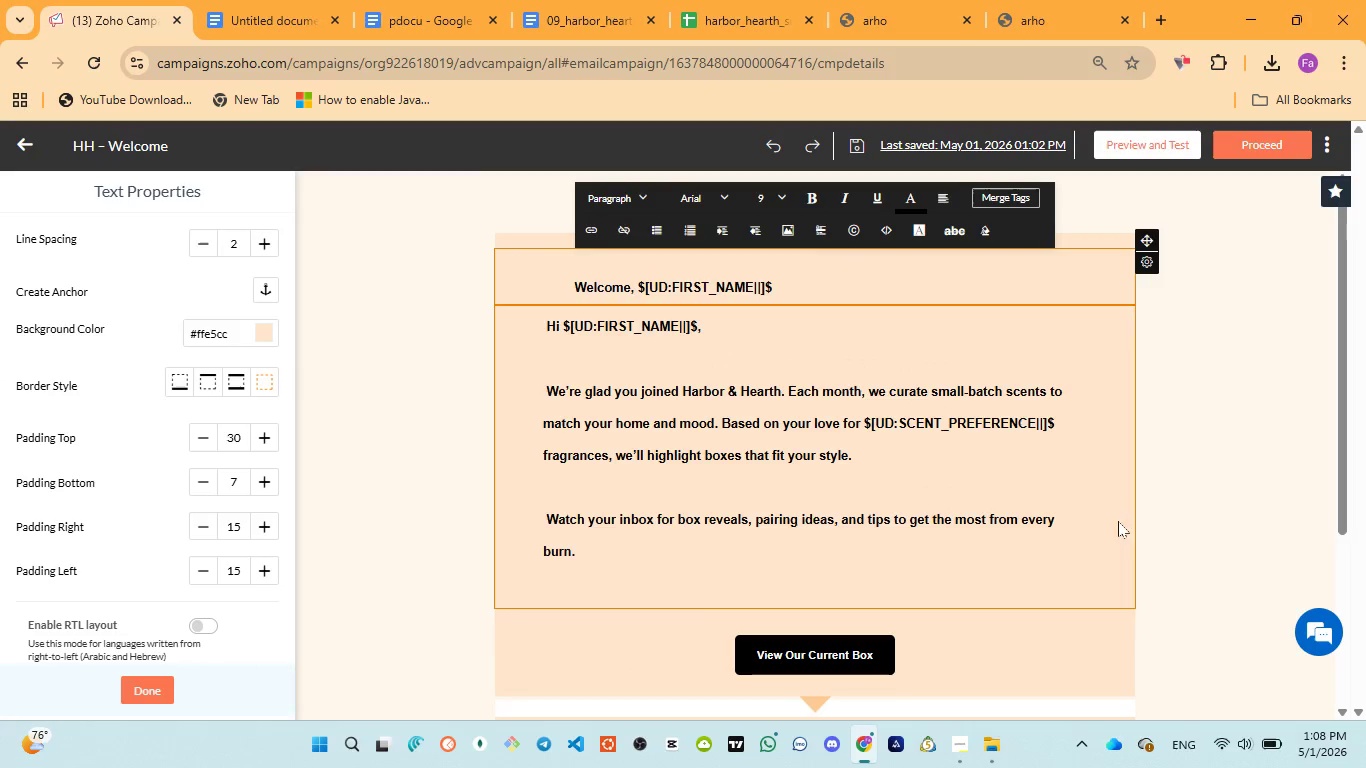 
scroll: coordinate [1156, 511], scroll_direction: up, amount: 5.0
 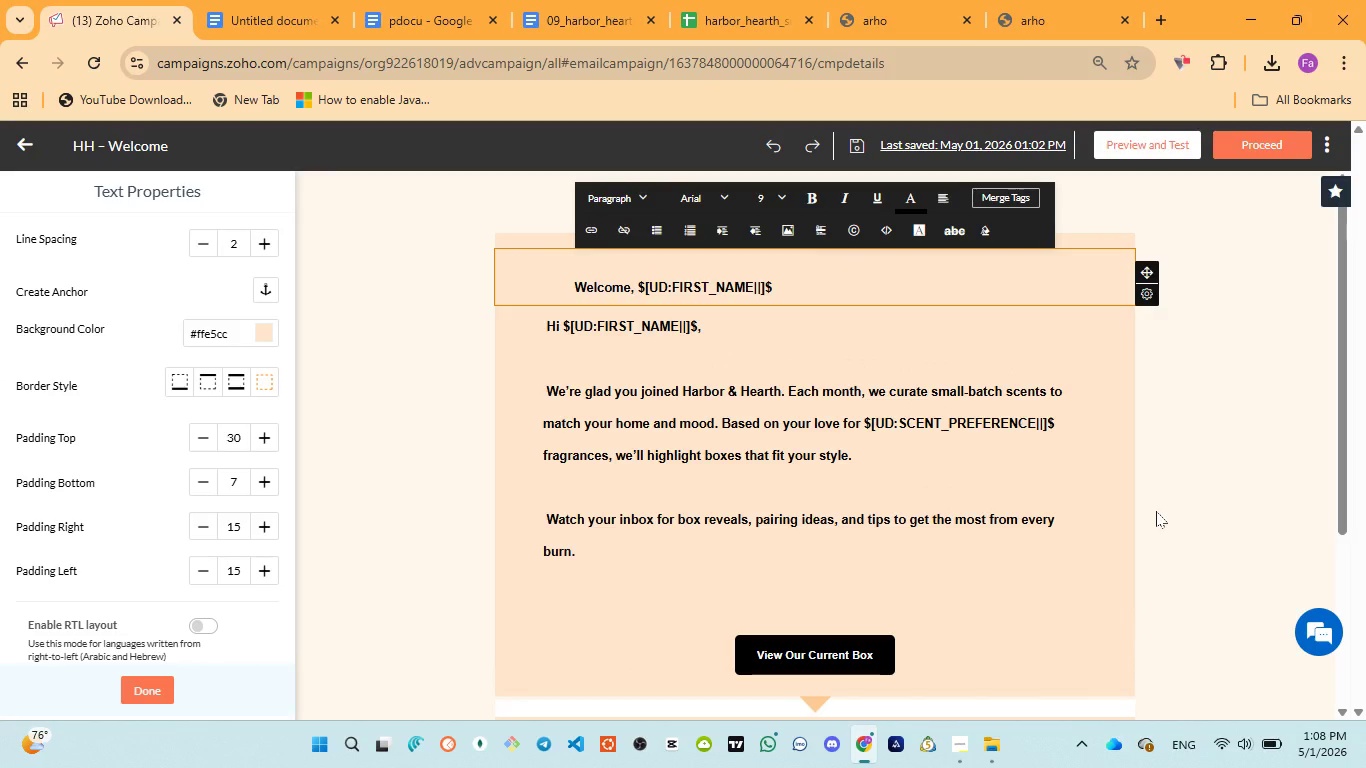 
wait(5.14)
 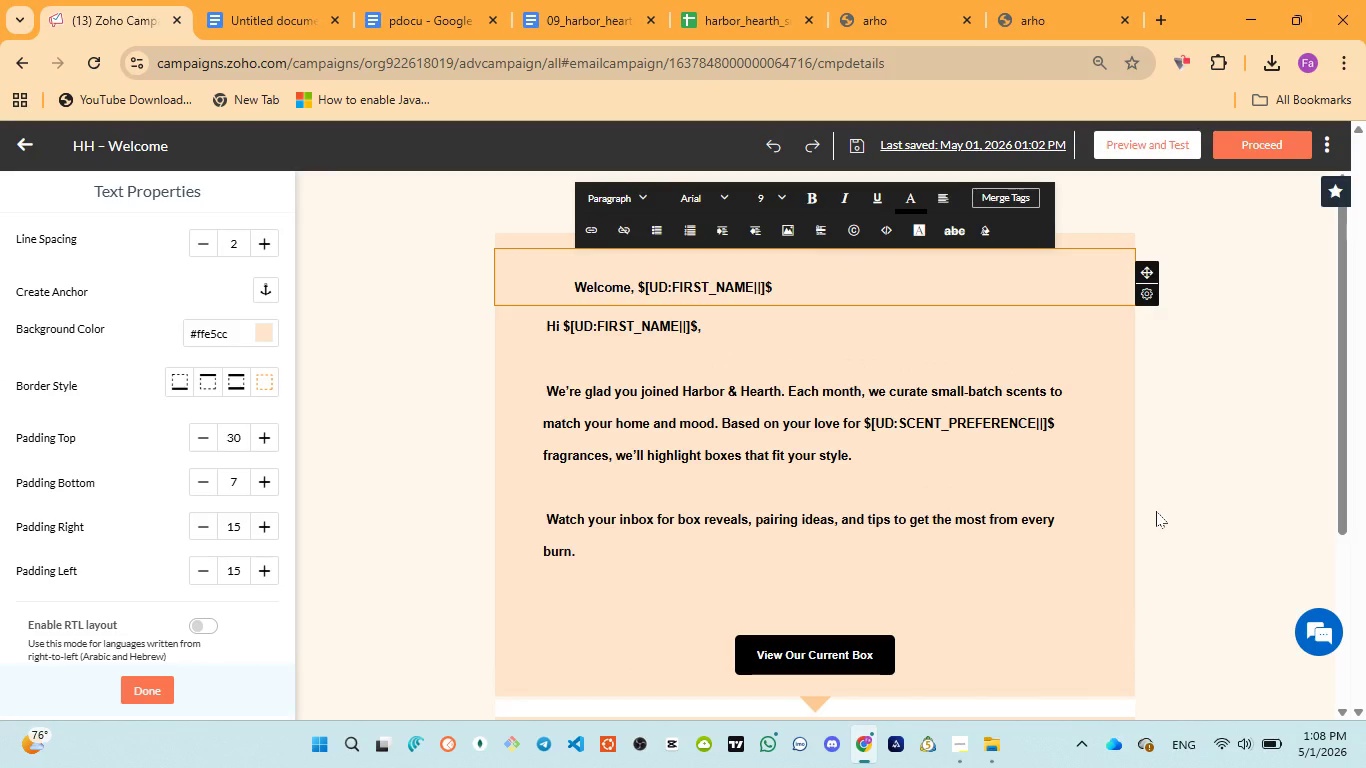 
scroll: coordinate [1156, 511], scroll_direction: down, amount: 1.0
 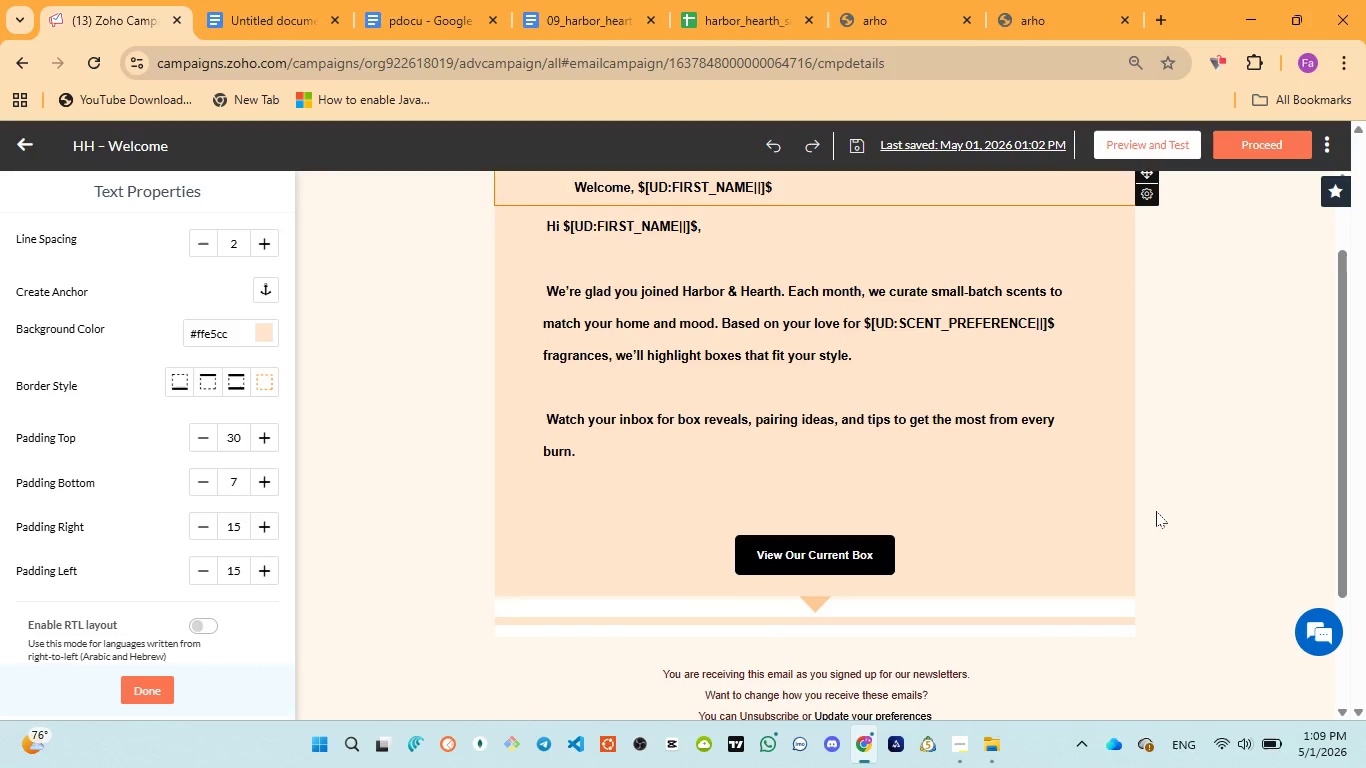 
scroll: coordinate [1156, 511], scroll_direction: up, amount: 2.0
 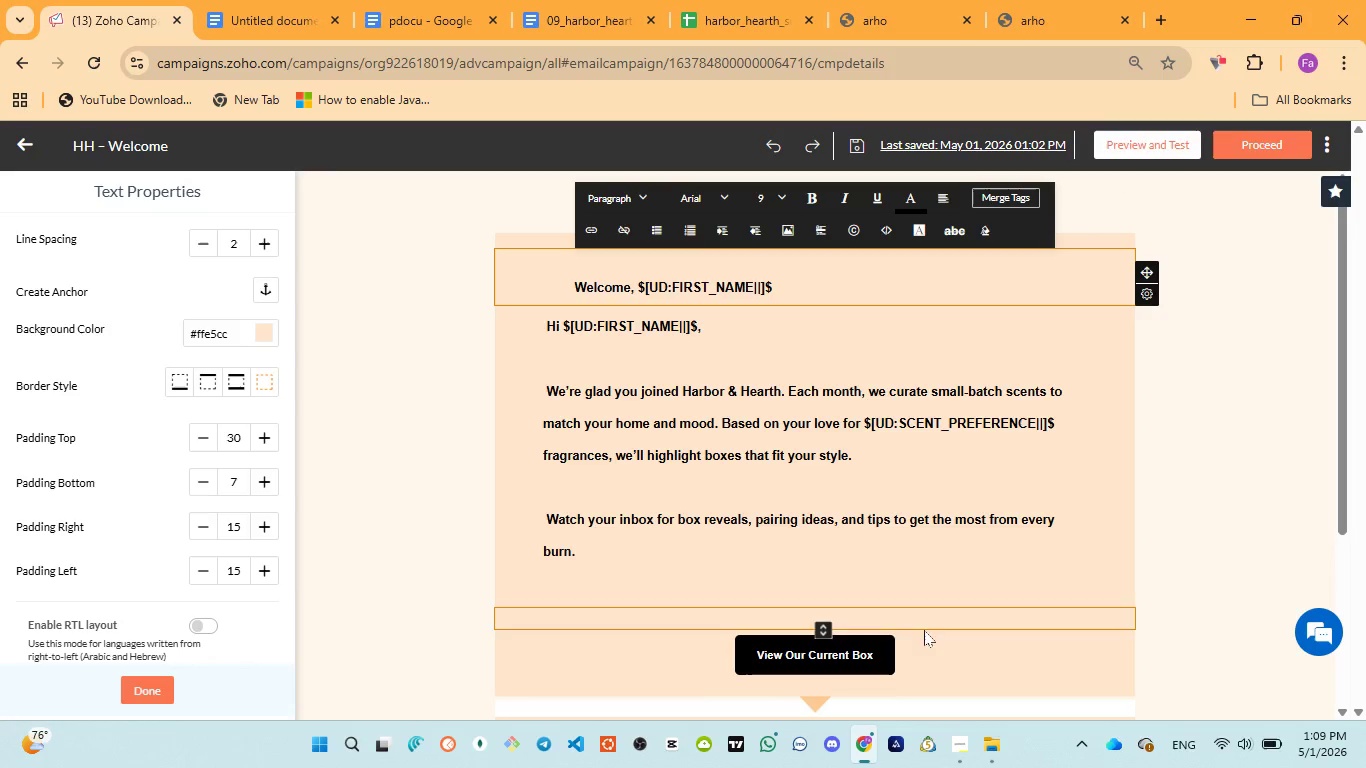 
scroll: coordinate [920, 656], scroll_direction: down, amount: 2.0
 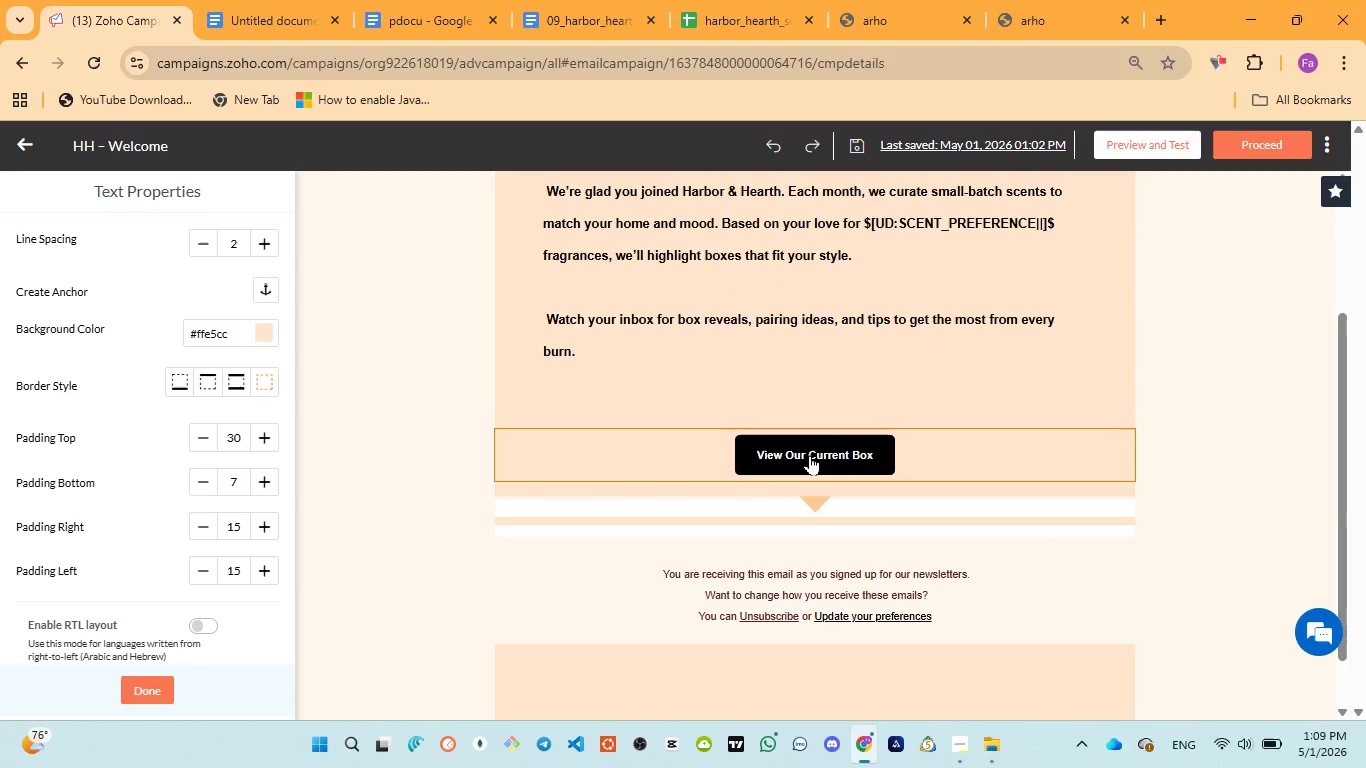 
left_click([810, 456])
 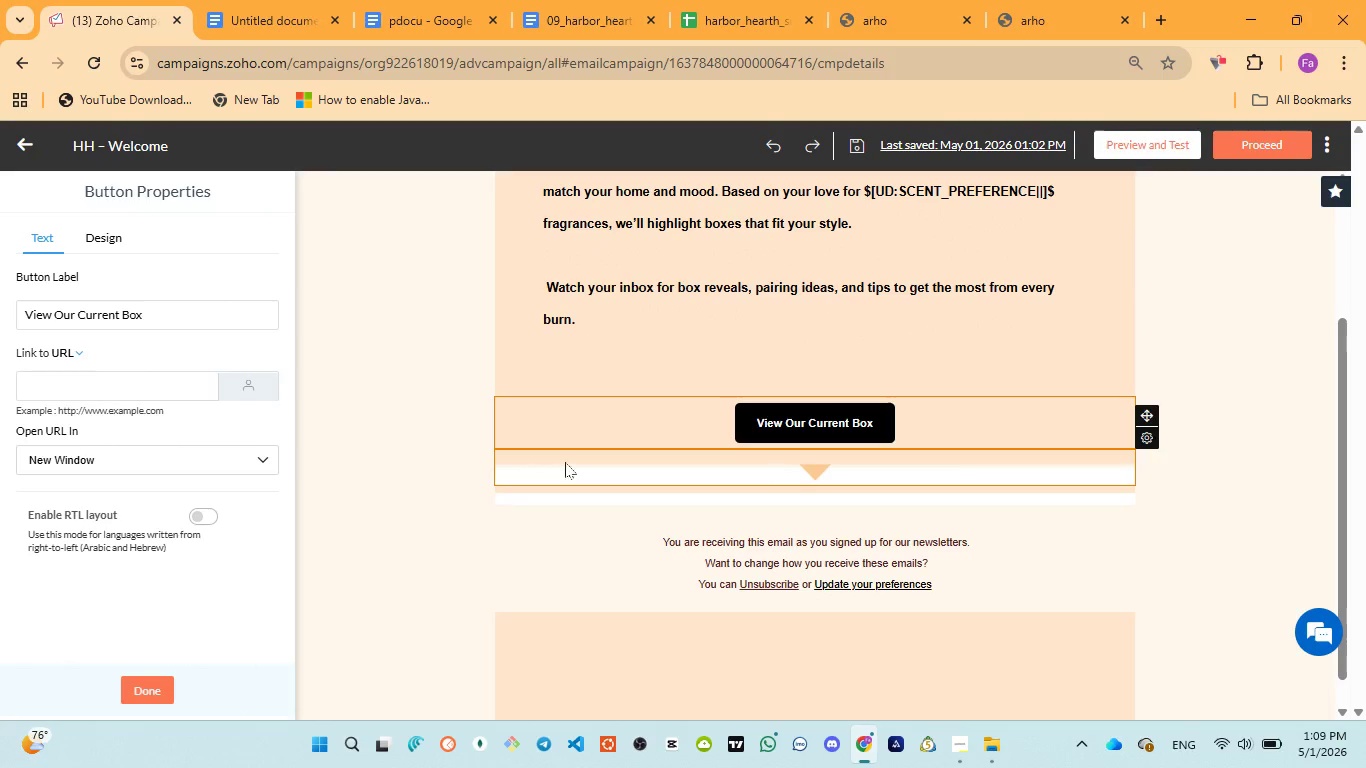 
wait(5.53)
 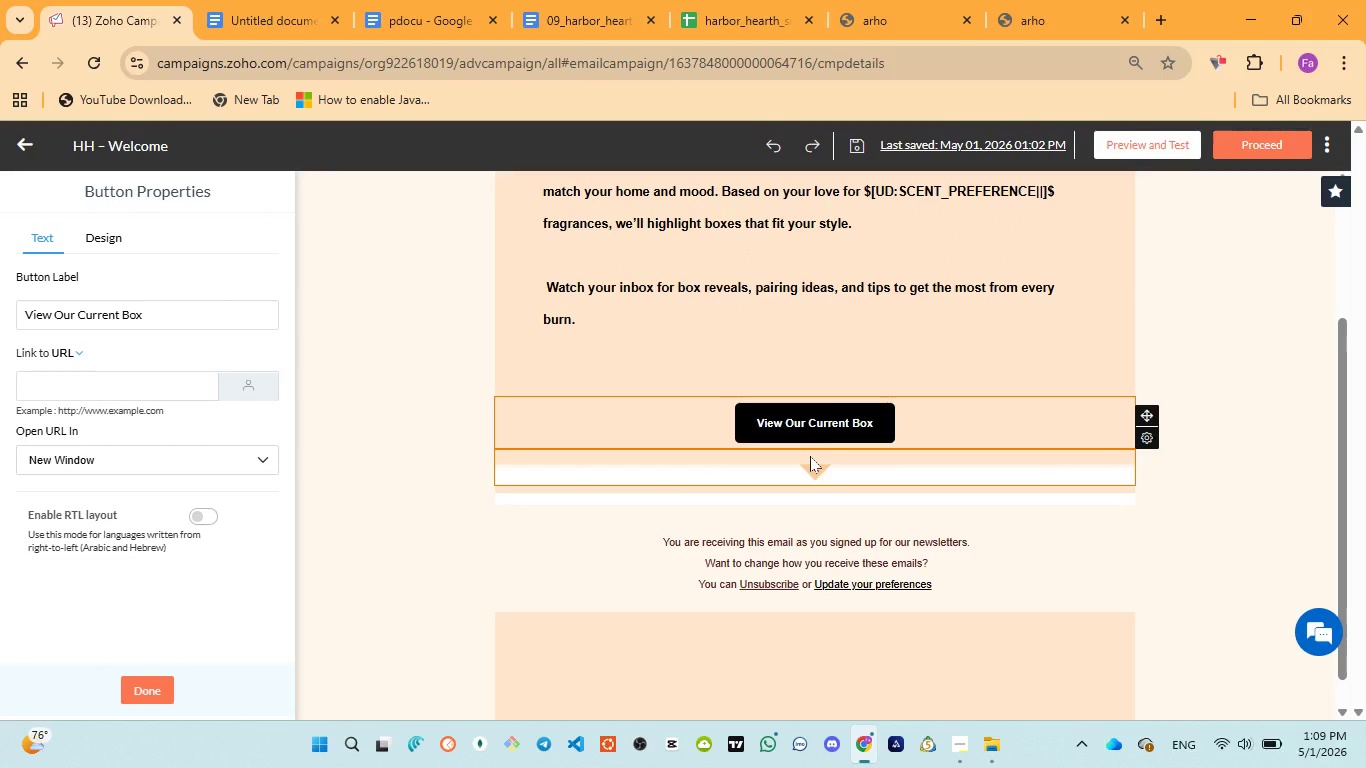 
left_click([123, 382])
 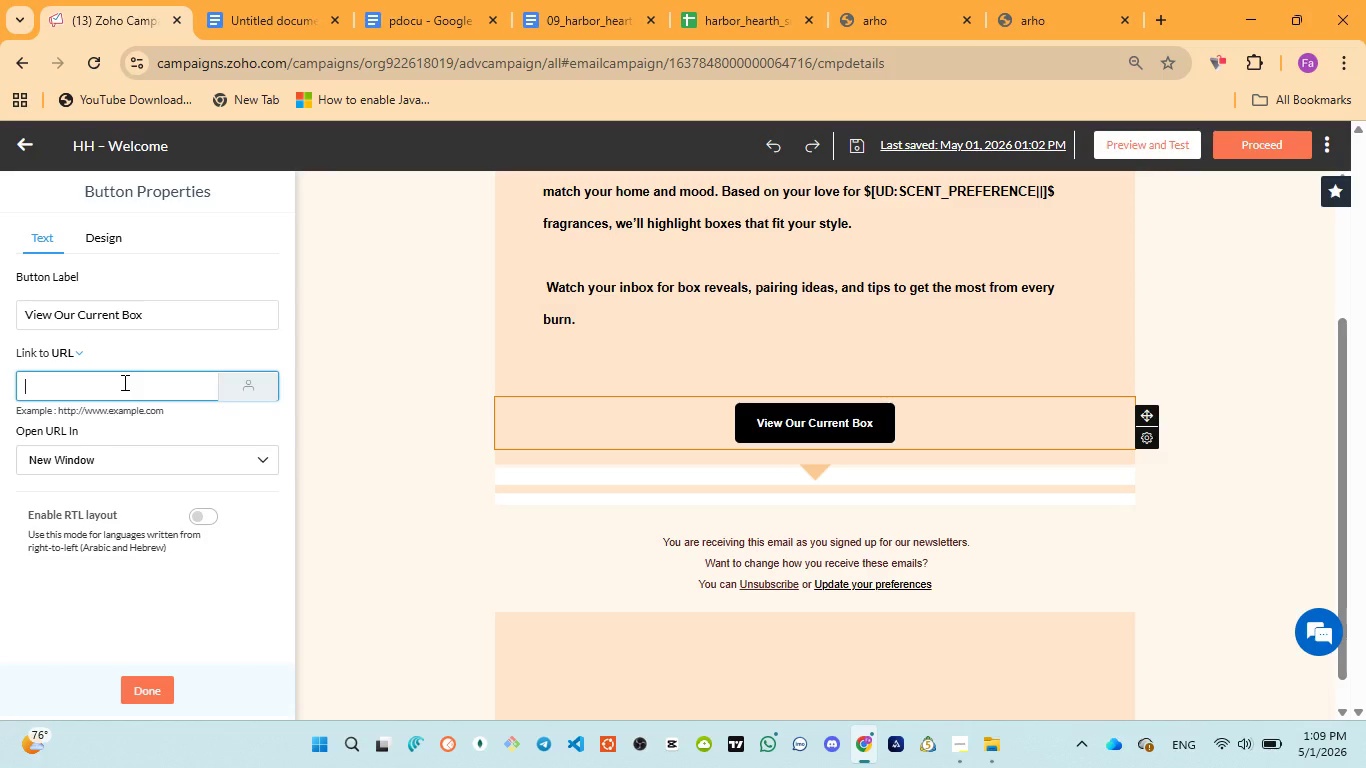 
type(https://usetaskhub.netlify.app)
 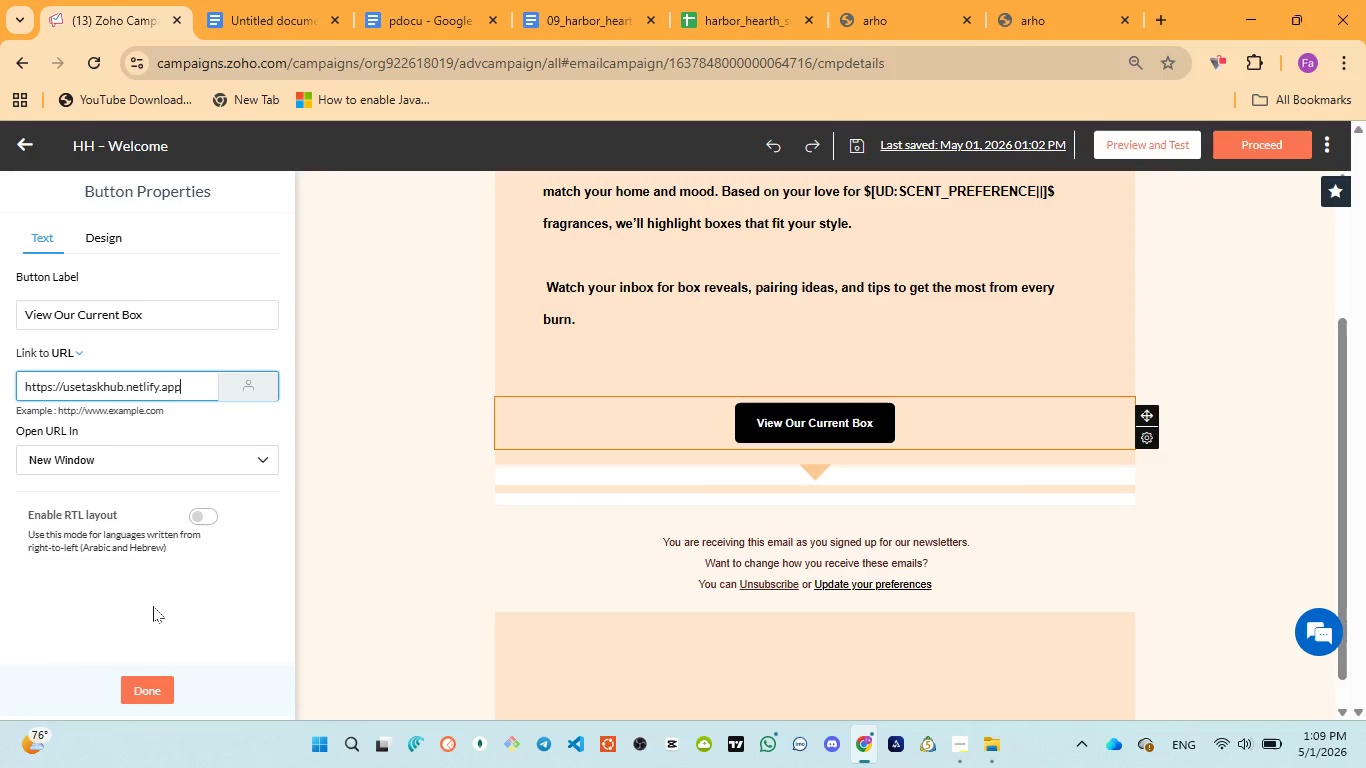 
wait(6.02)
 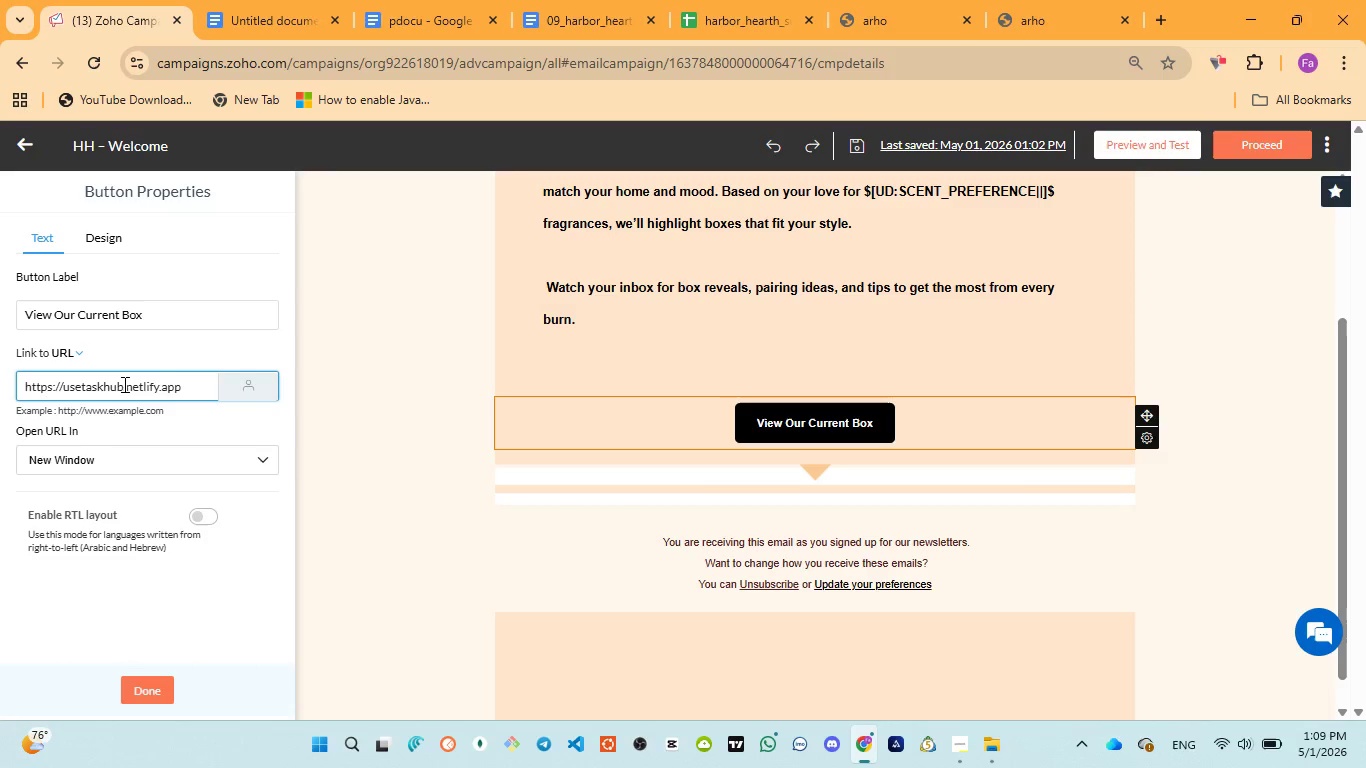 
left_click([144, 679])
 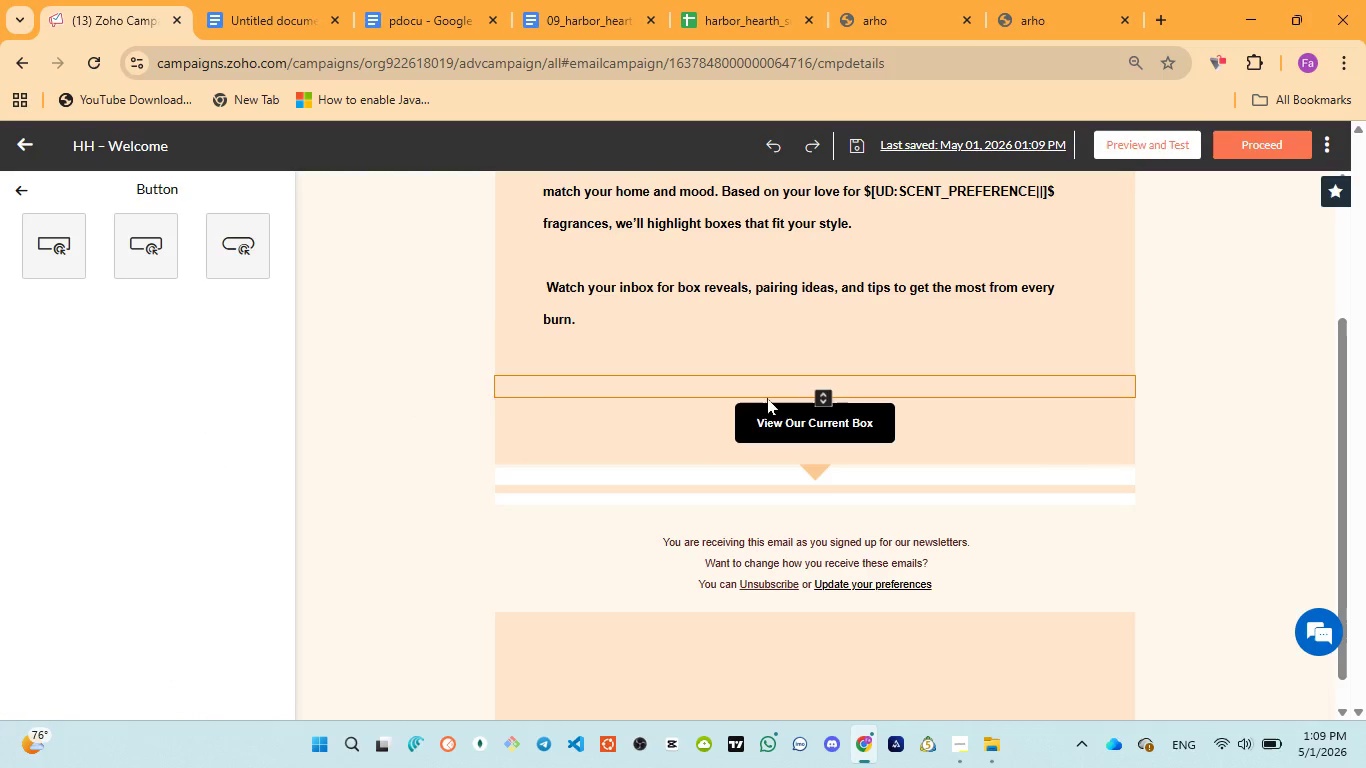 
left_click([788, 420])
 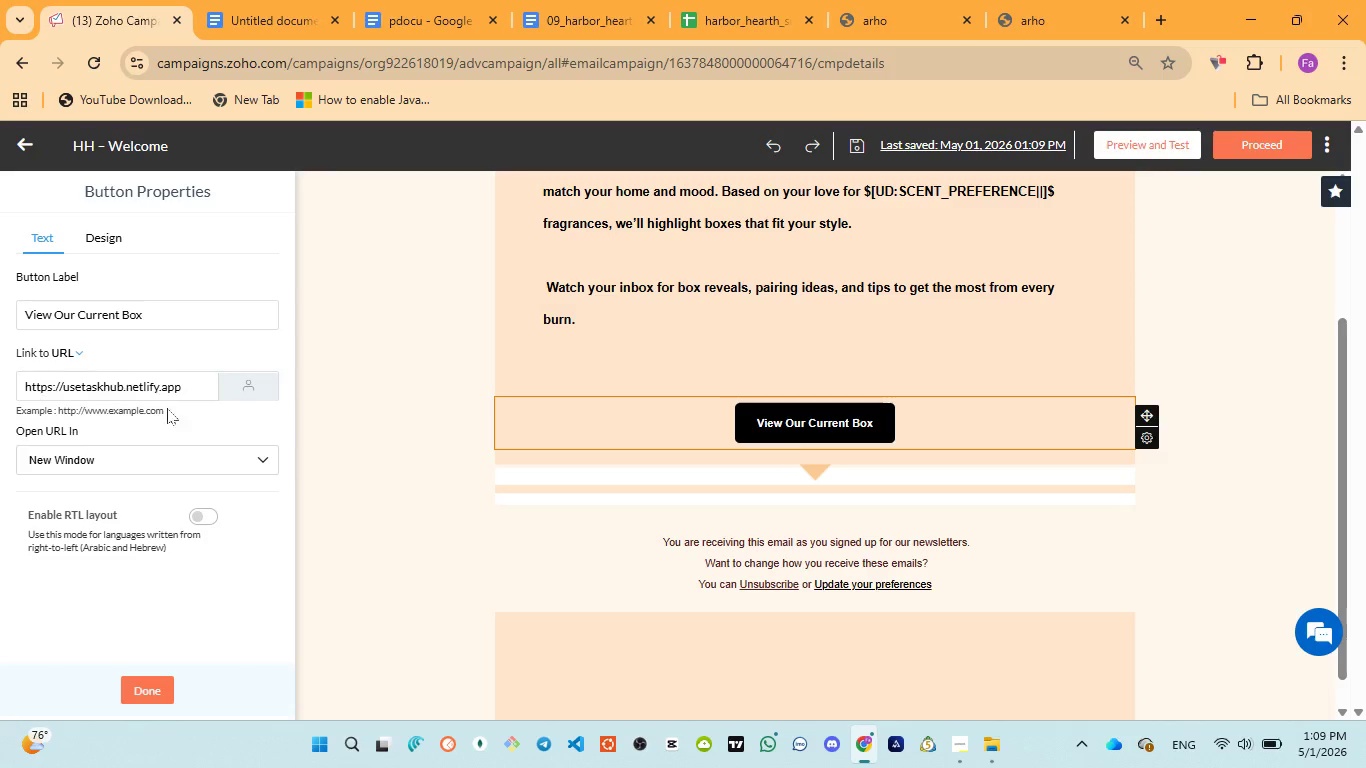 
left_click([255, 385])
 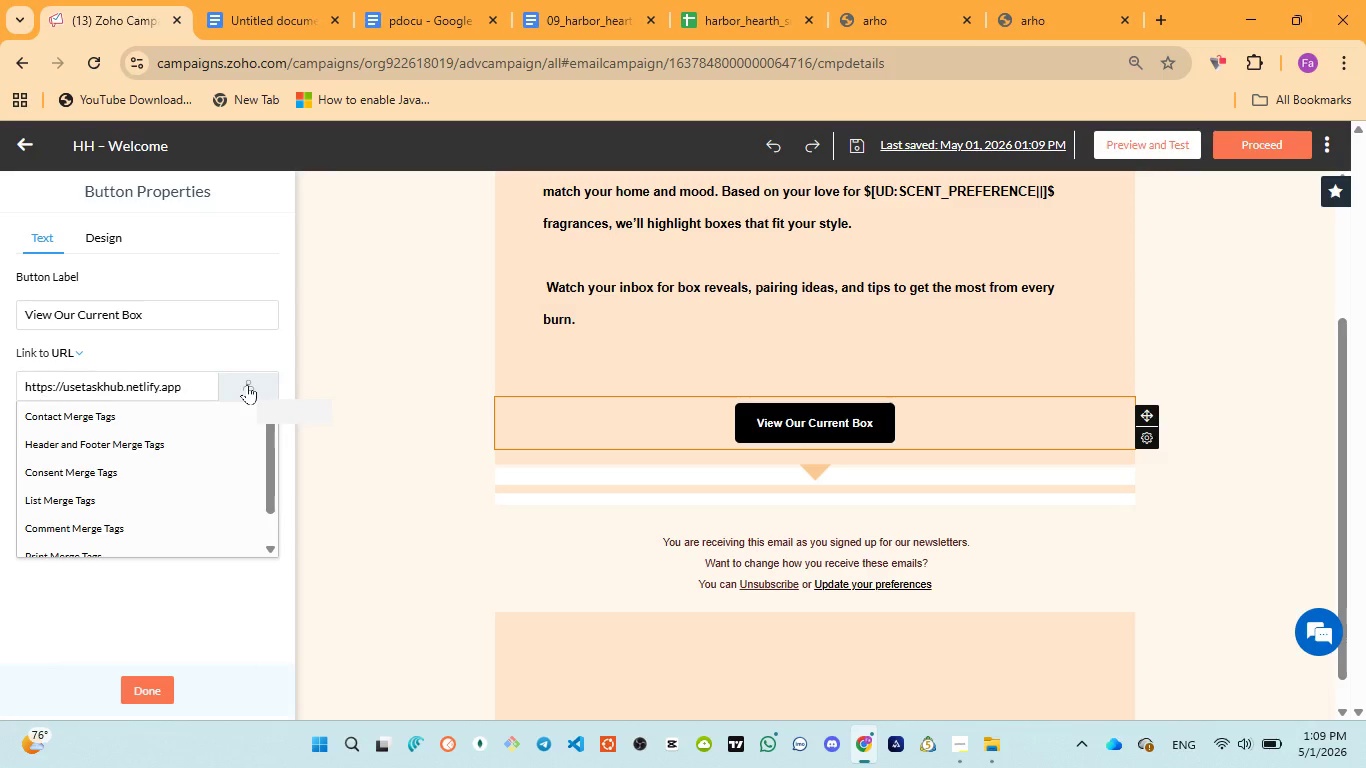 
left_click([247, 384])
 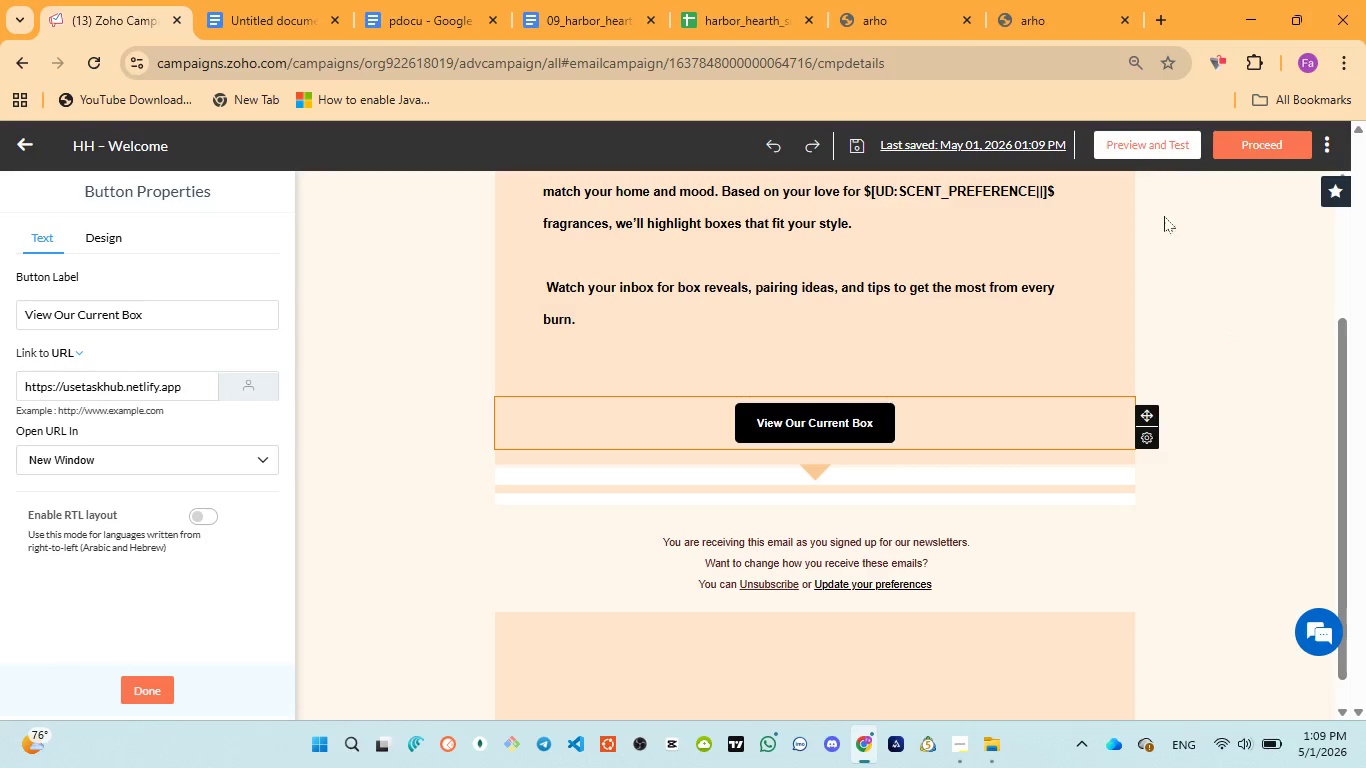 
scroll: coordinate [838, 616], scroll_direction: up, amount: 9.0
 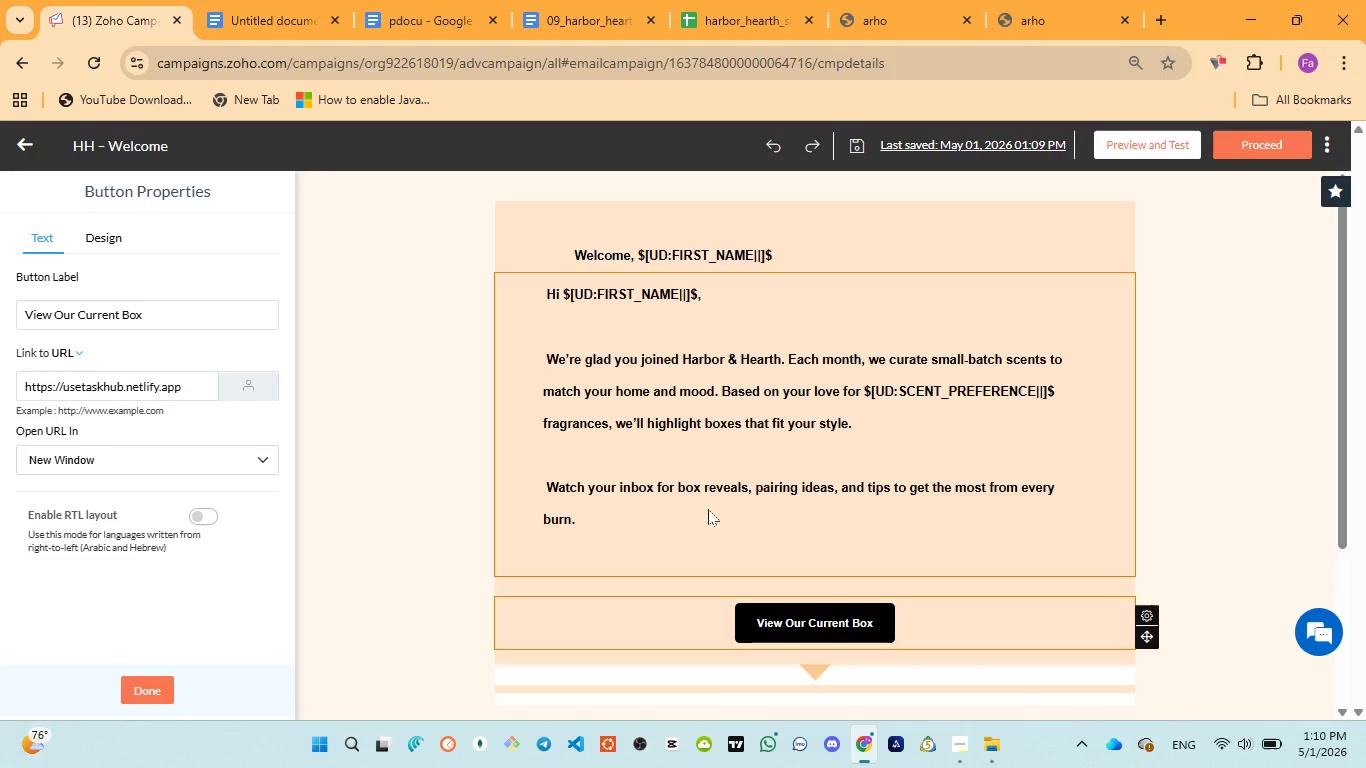 
wait(77.49)
 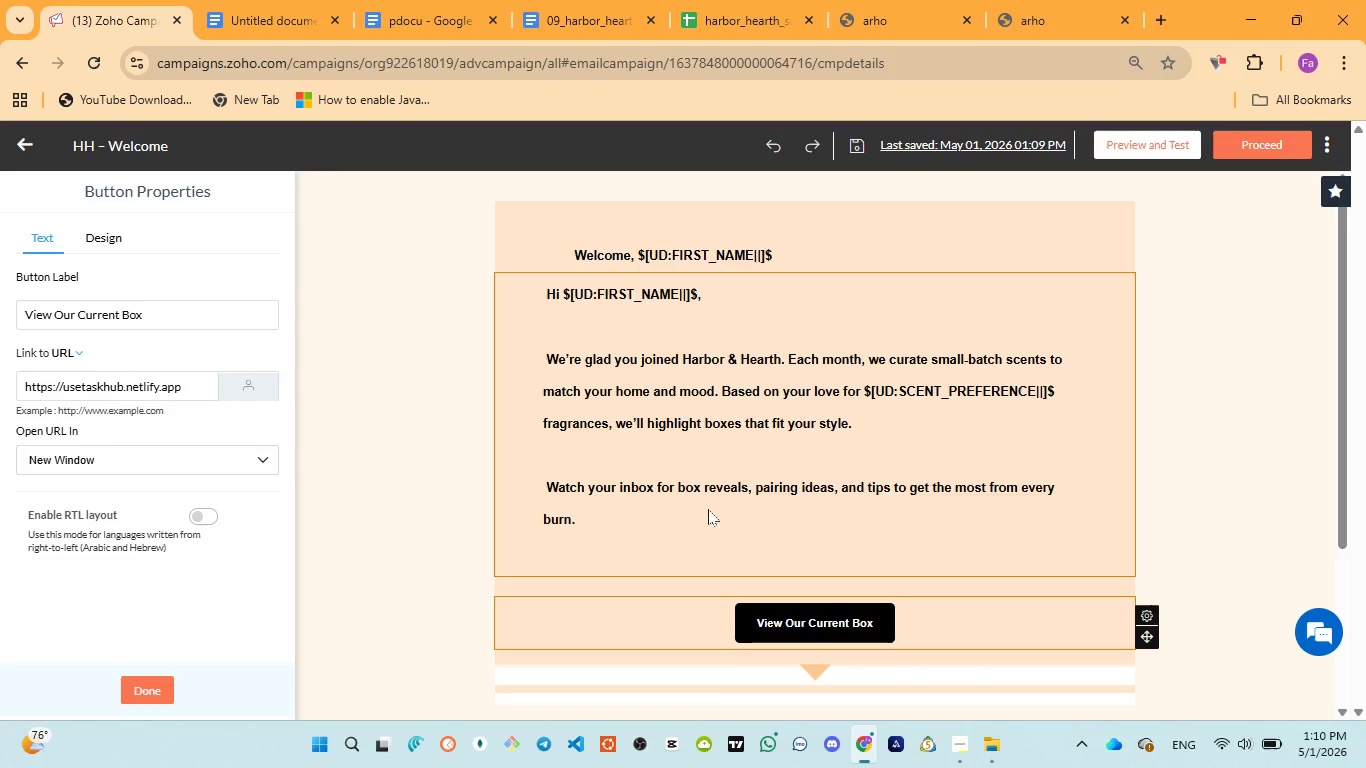 
scroll: coordinate [703, 506], scroll_direction: down, amount: 1.0
 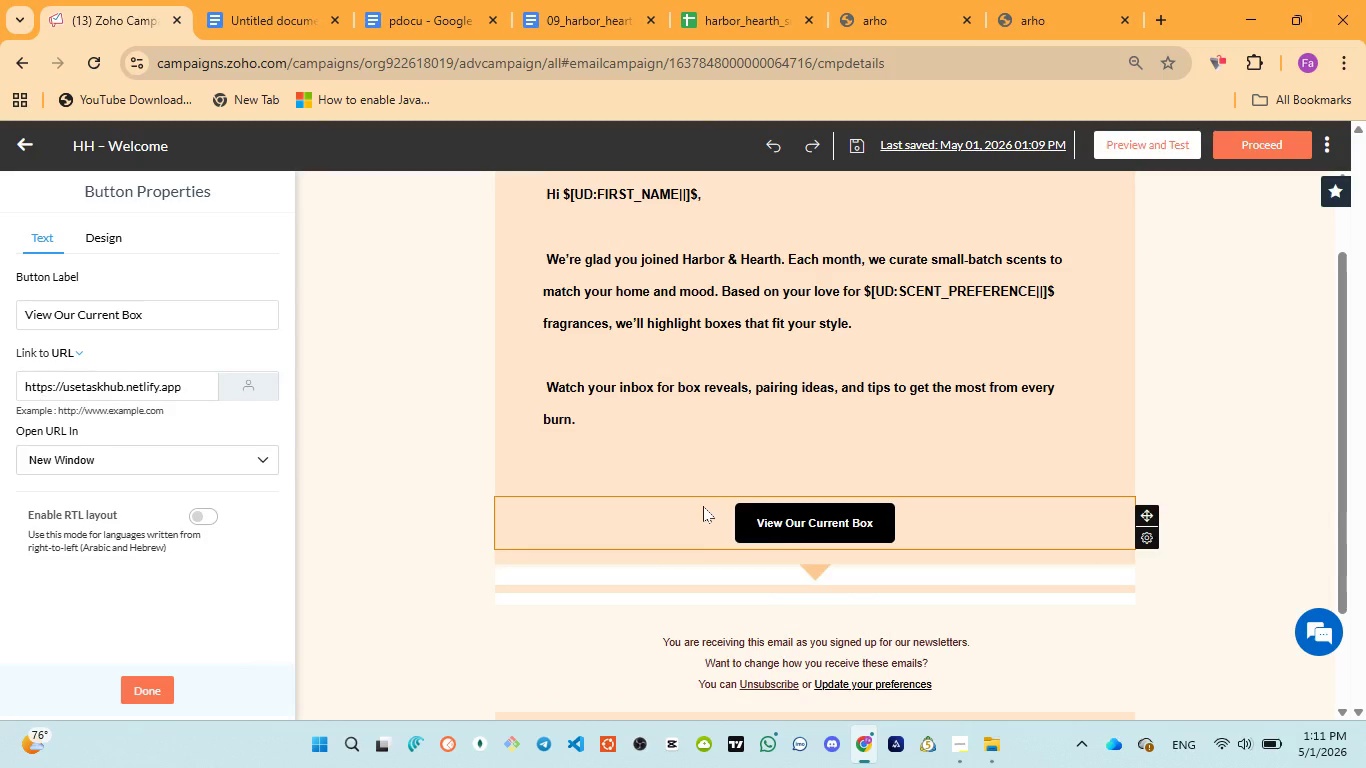 
scroll: coordinate [703, 506], scroll_direction: up, amount: 2.0
 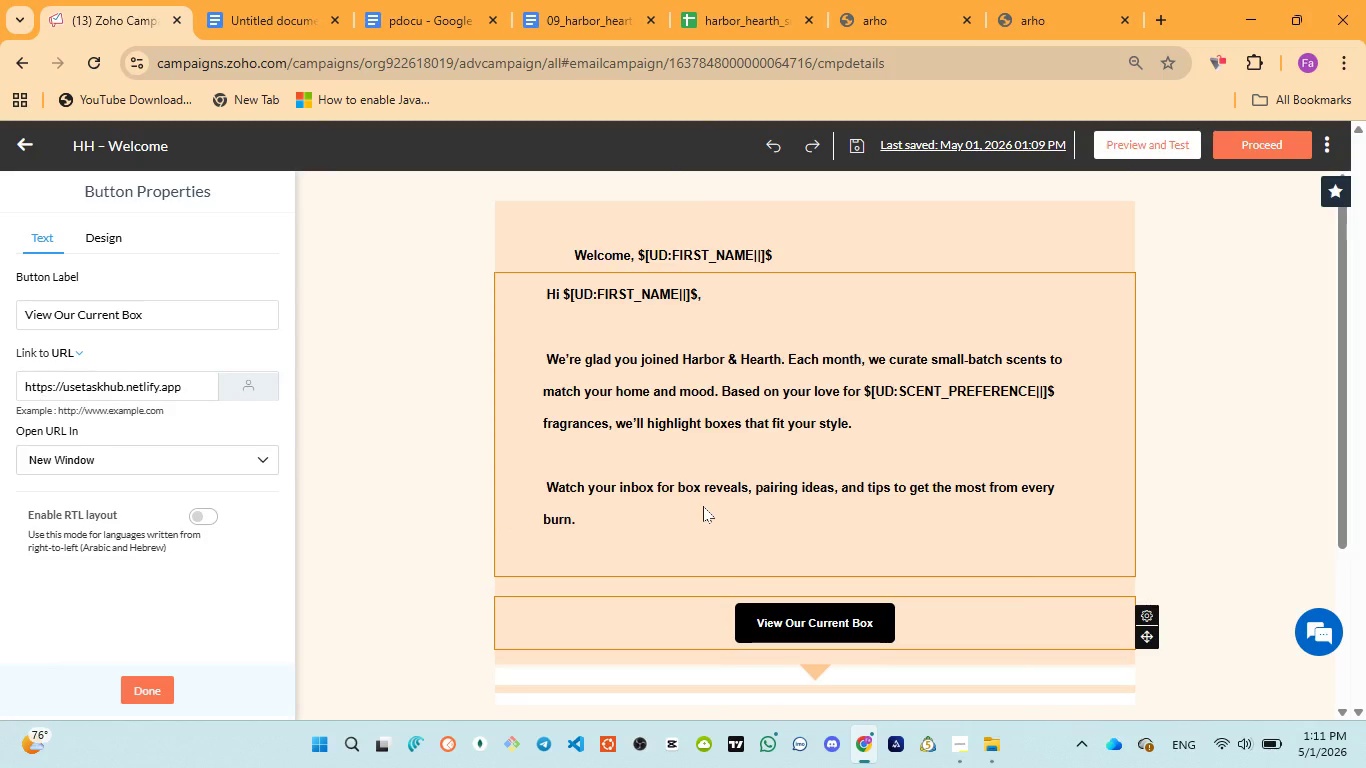 
wait(10.3)
 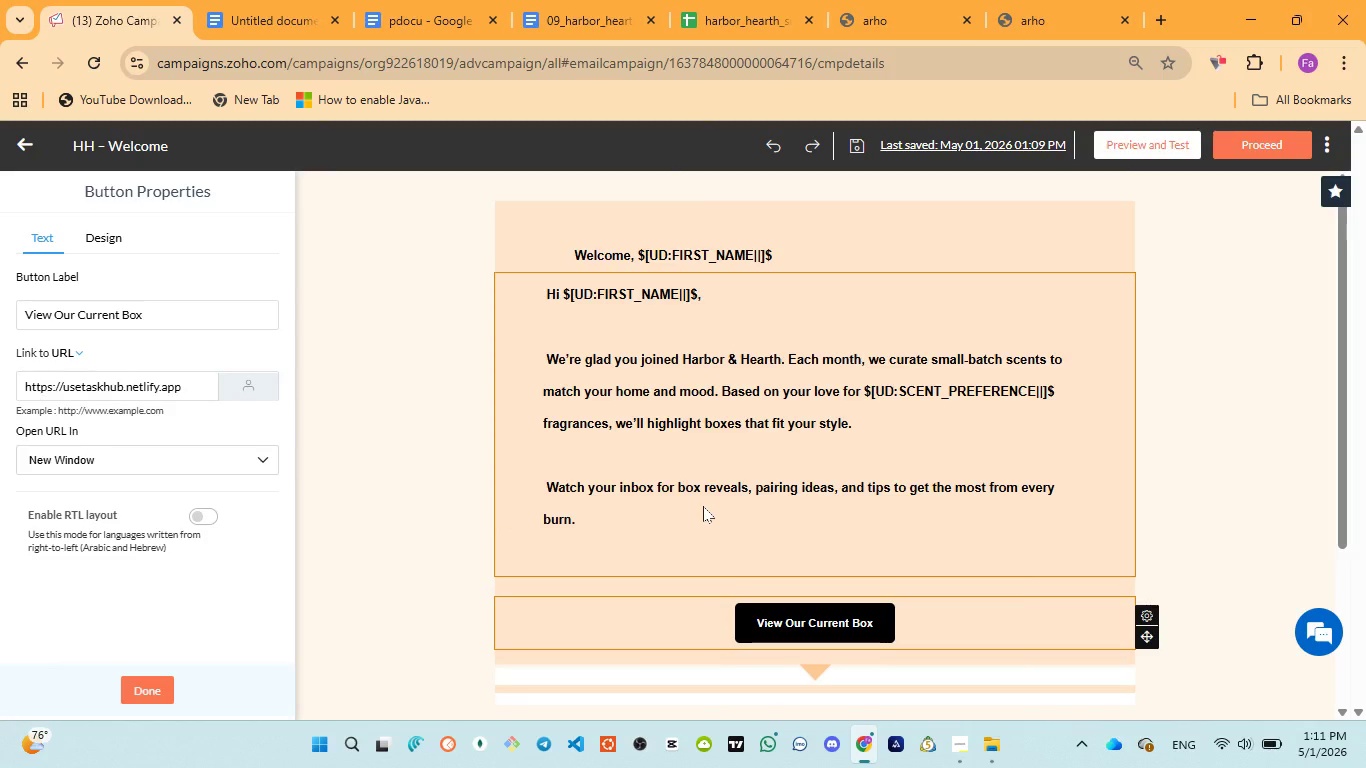 
scroll: coordinate [746, 333], scroll_direction: up, amount: 39.0
 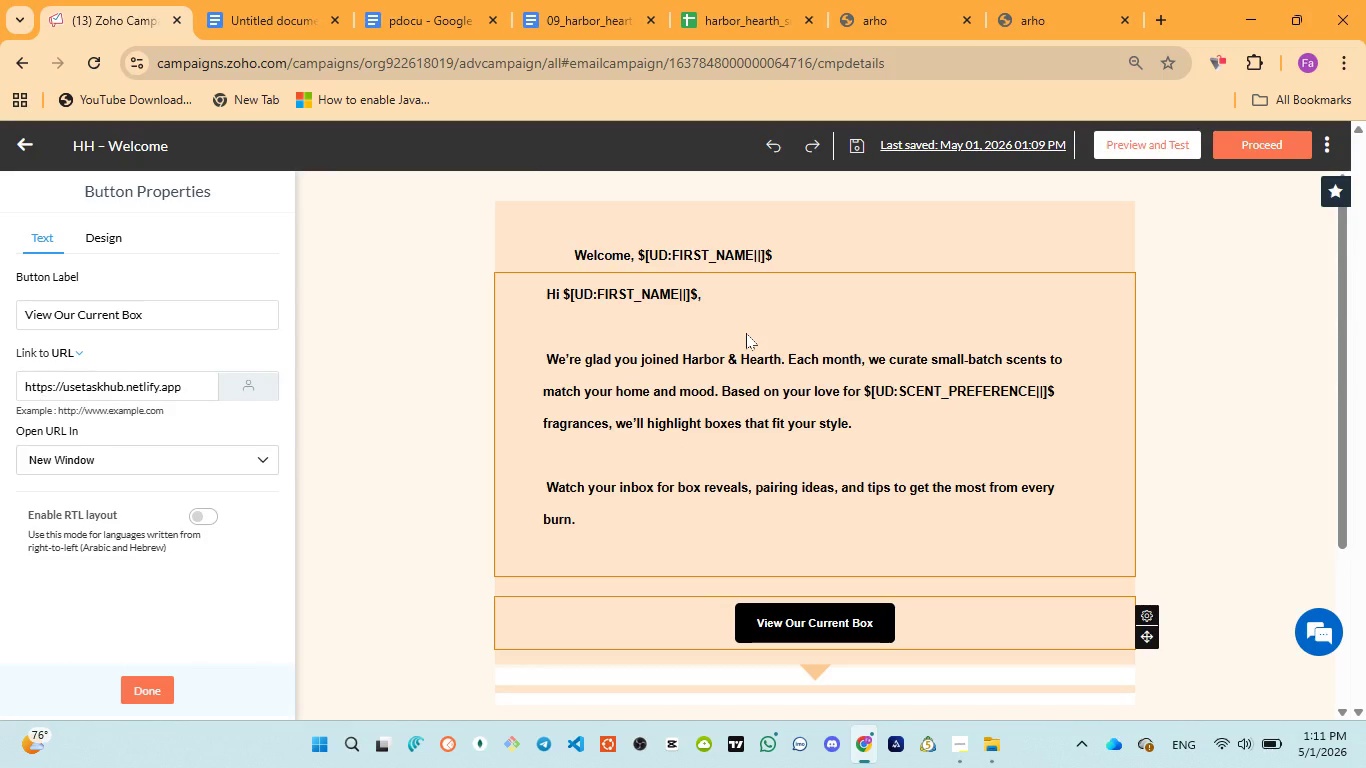 
wait(14.65)
 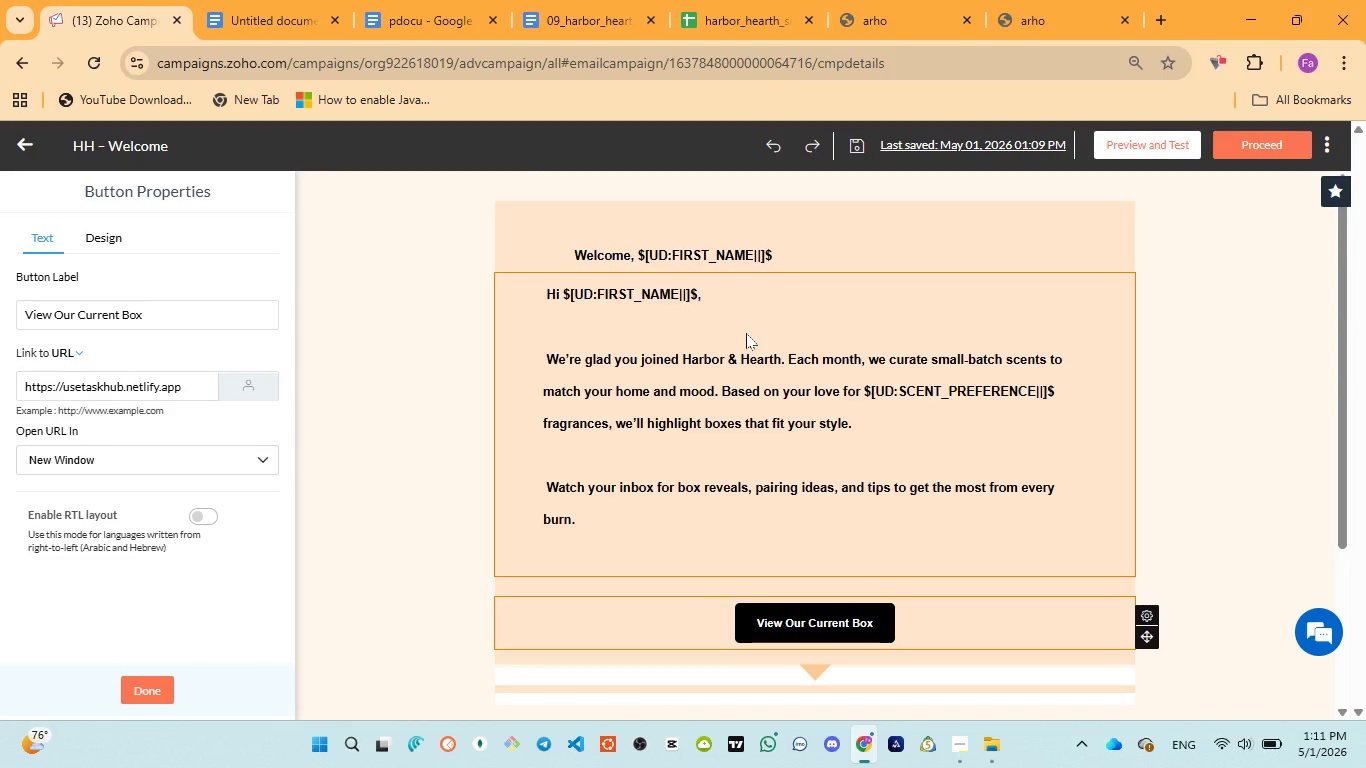 
scroll: coordinate [648, 374], scroll_direction: up, amount: 3.0
 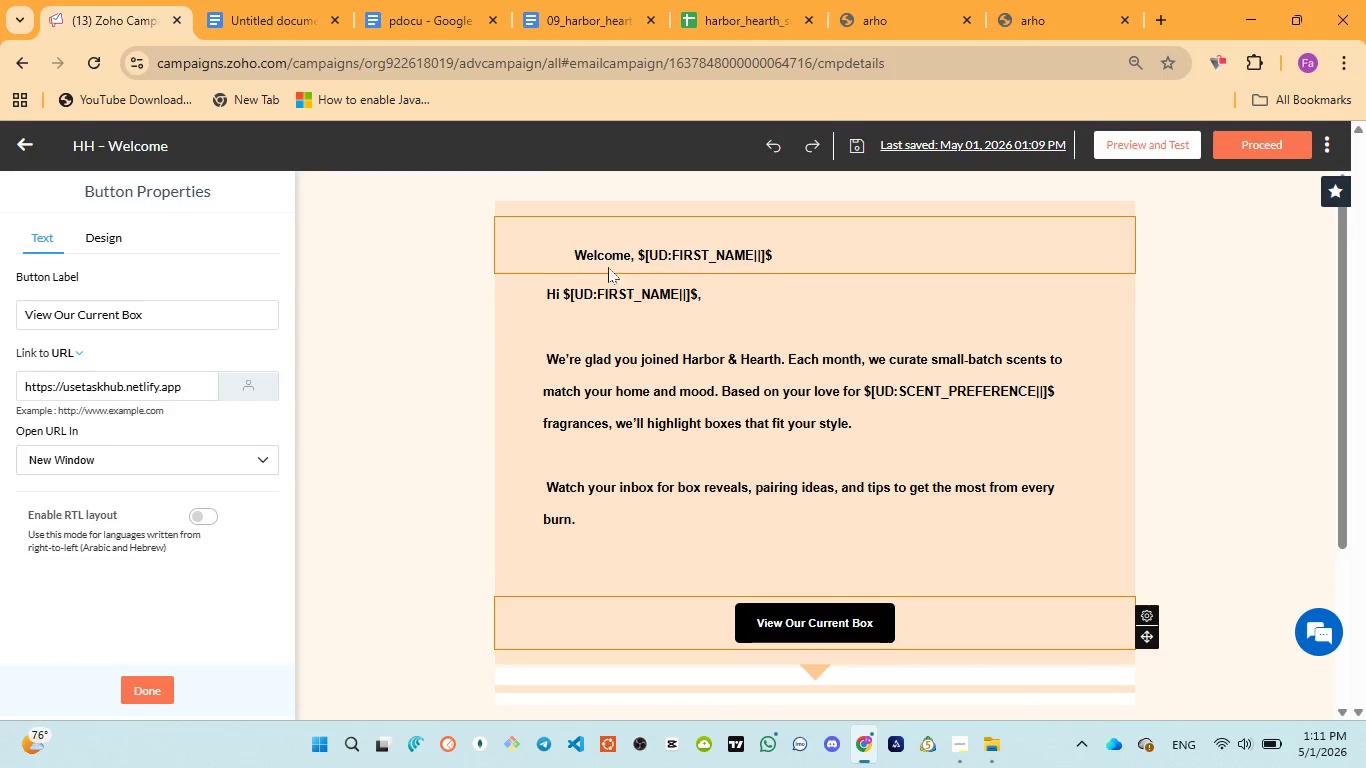 
mouse_move([580, 276])
 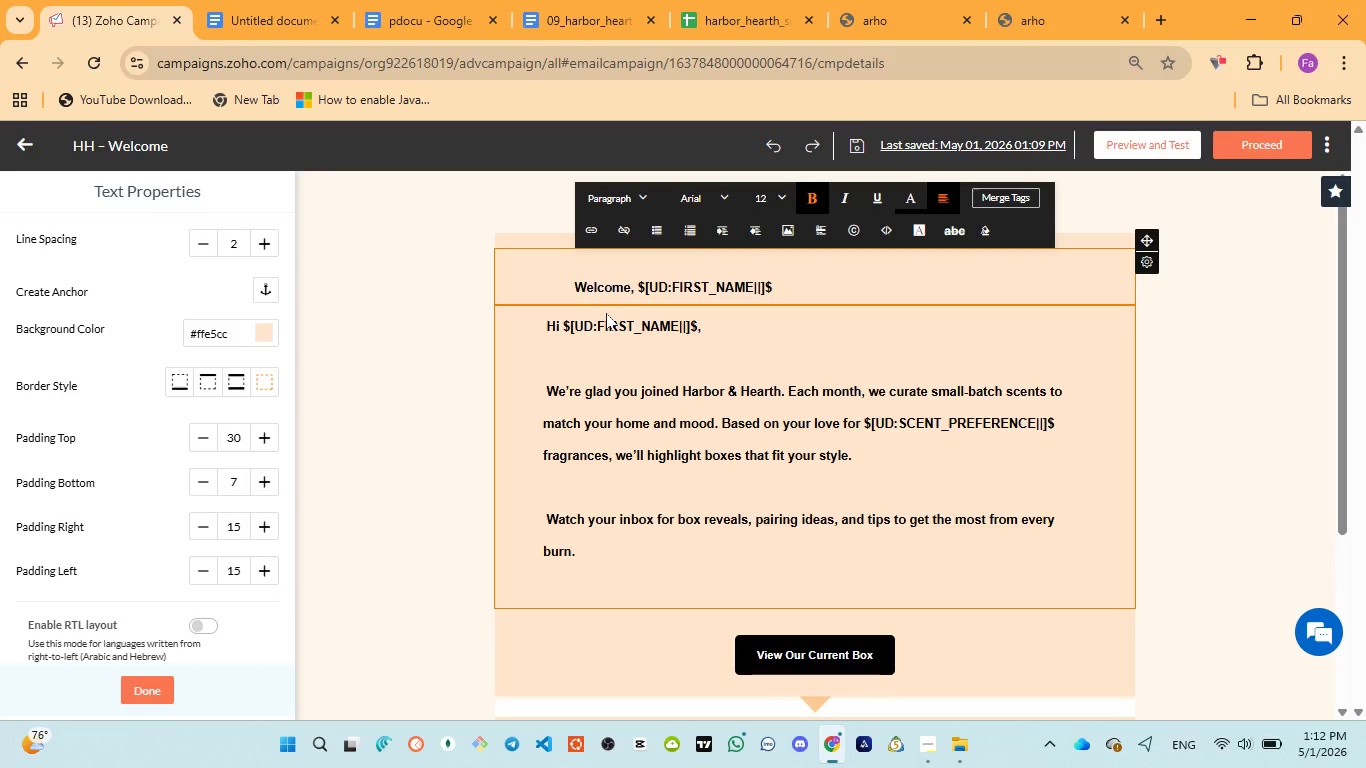 
wait(53.9)
 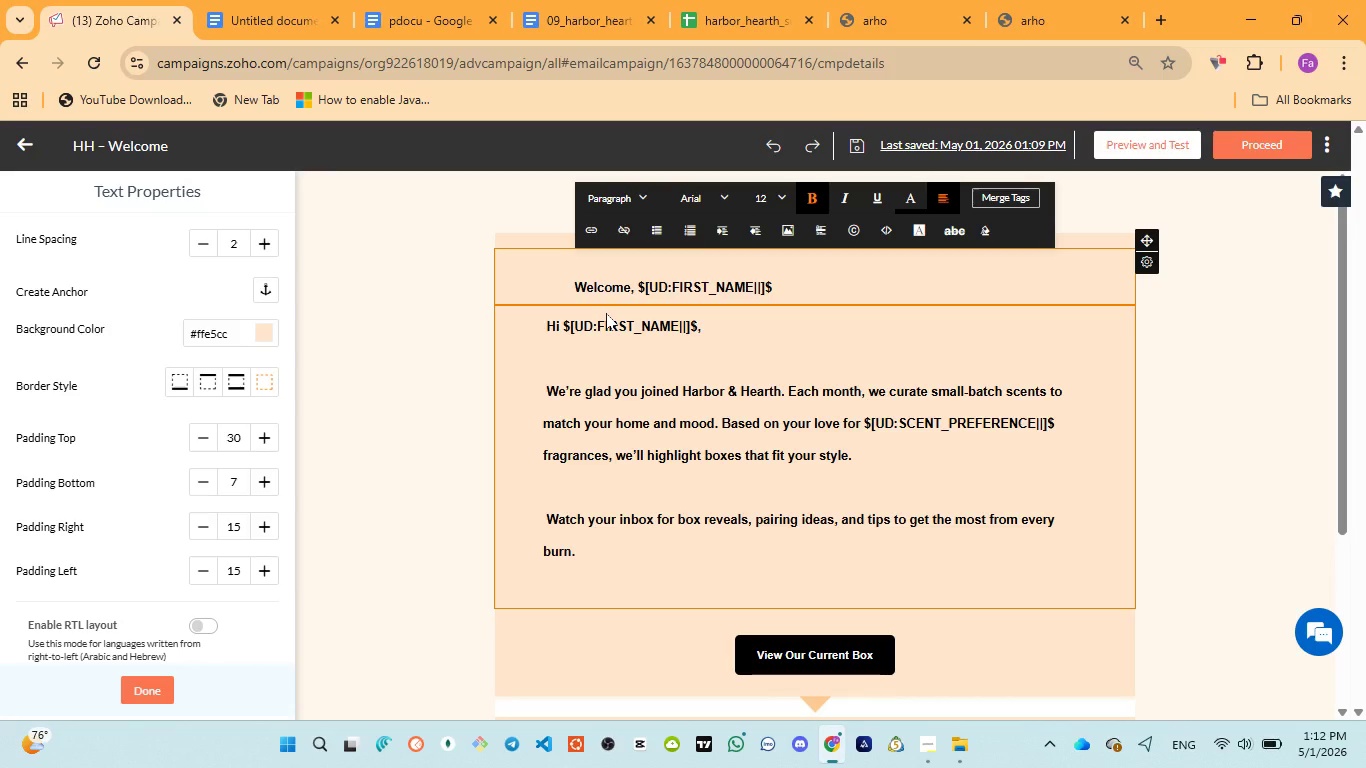 
scroll: coordinate [608, 315], scroll_direction: down, amount: 1.0
 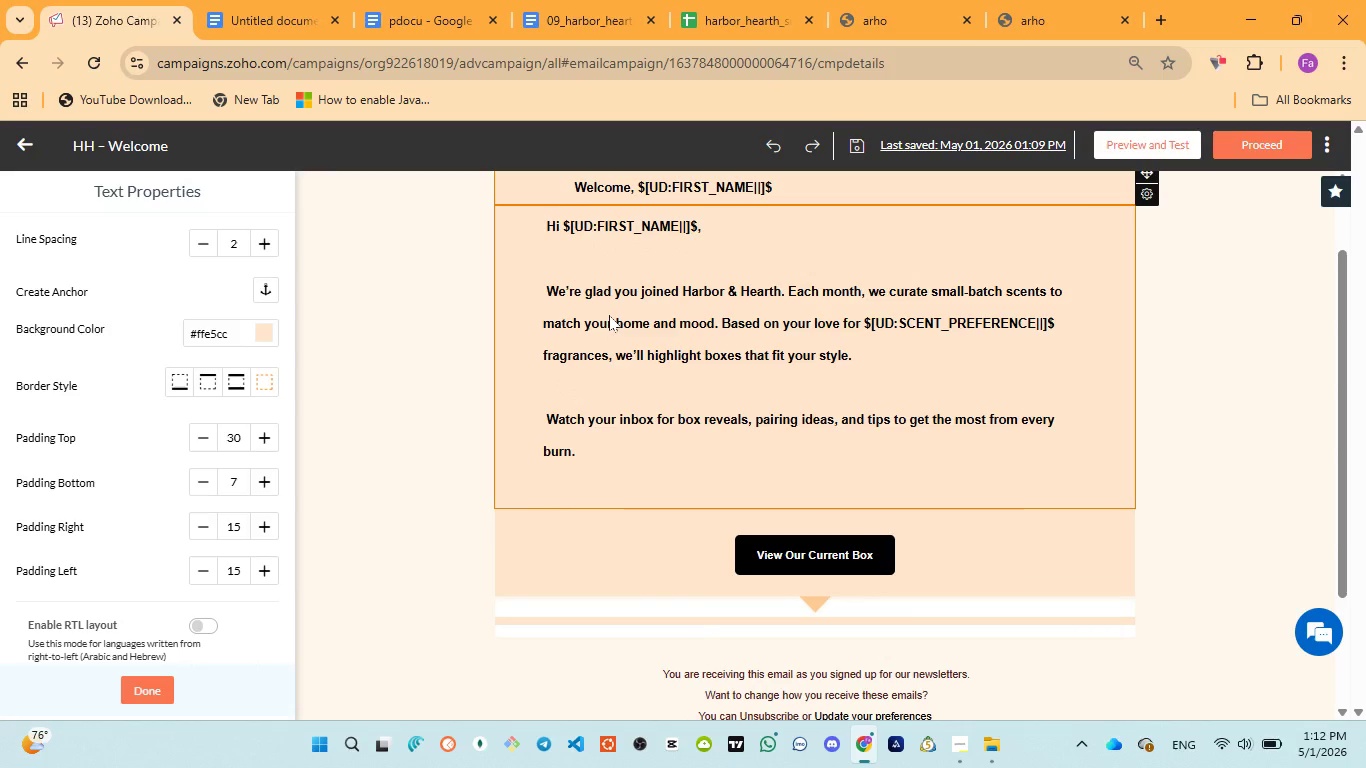 
wait(5.65)
 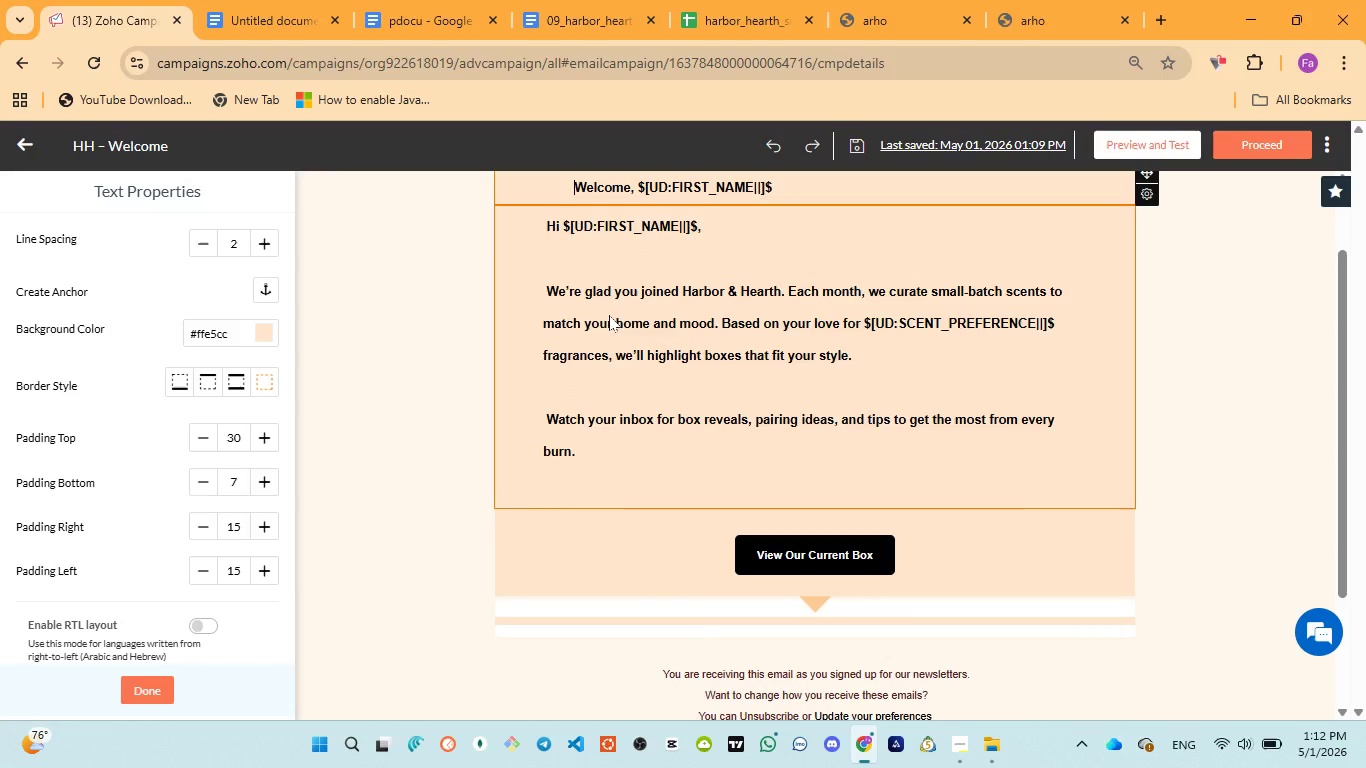 
scroll: coordinate [617, 346], scroll_direction: down, amount: 1.0
 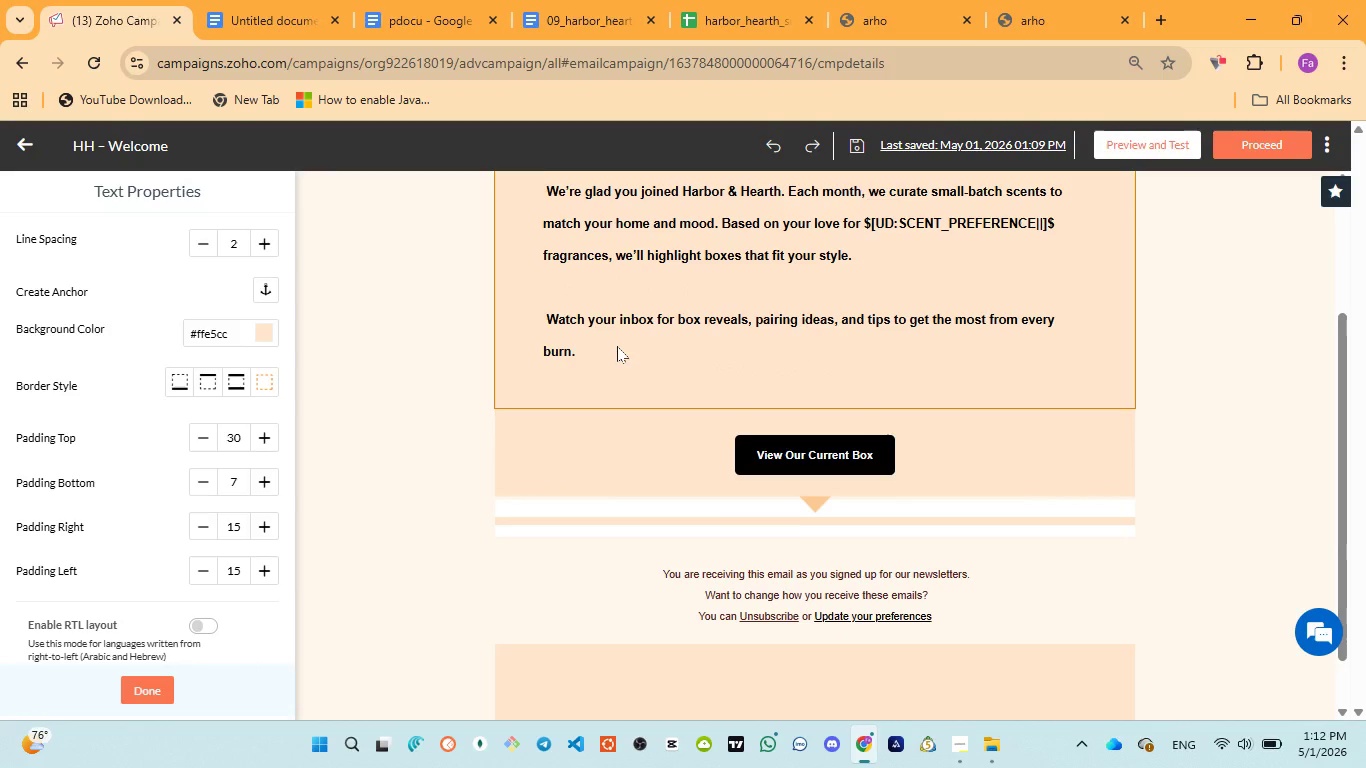 
scroll: coordinate [703, 376], scroll_direction: up, amount: 9.0
 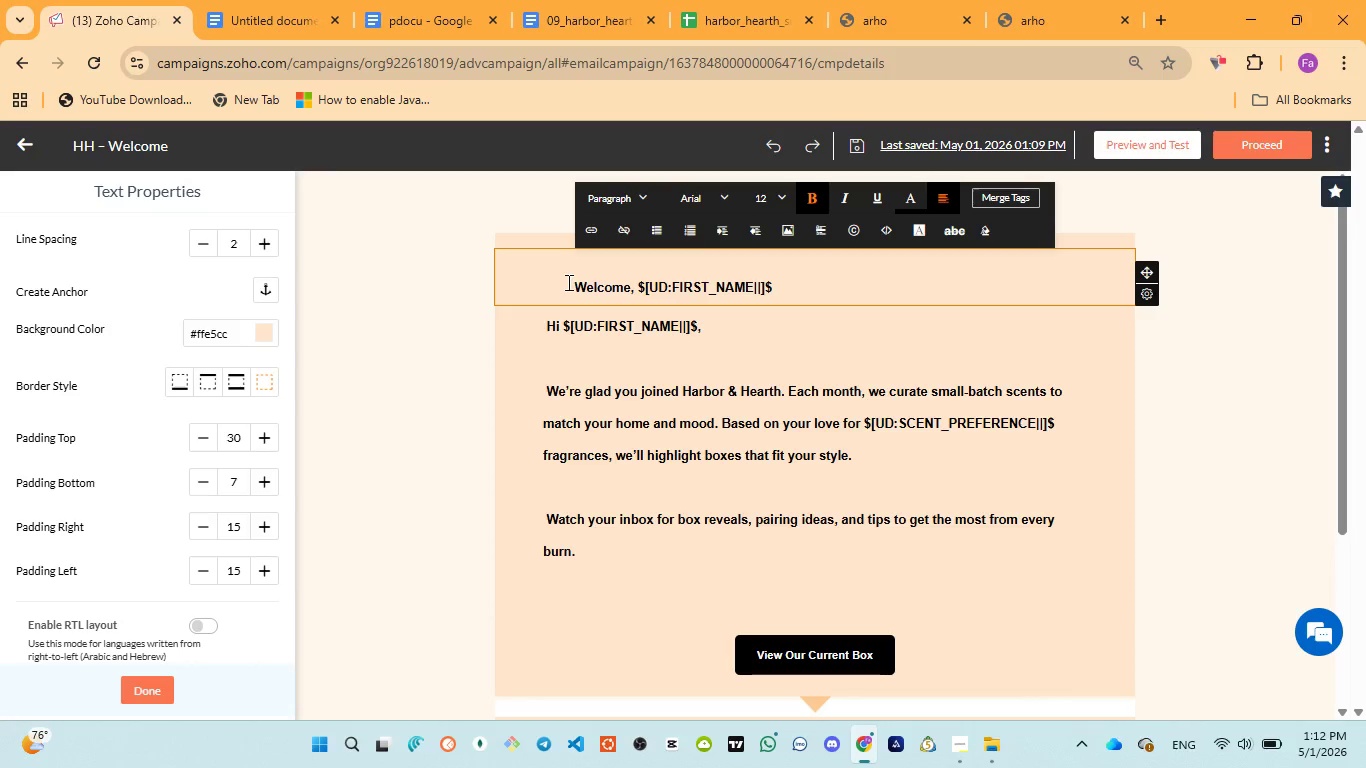 
left_click([568, 282])
 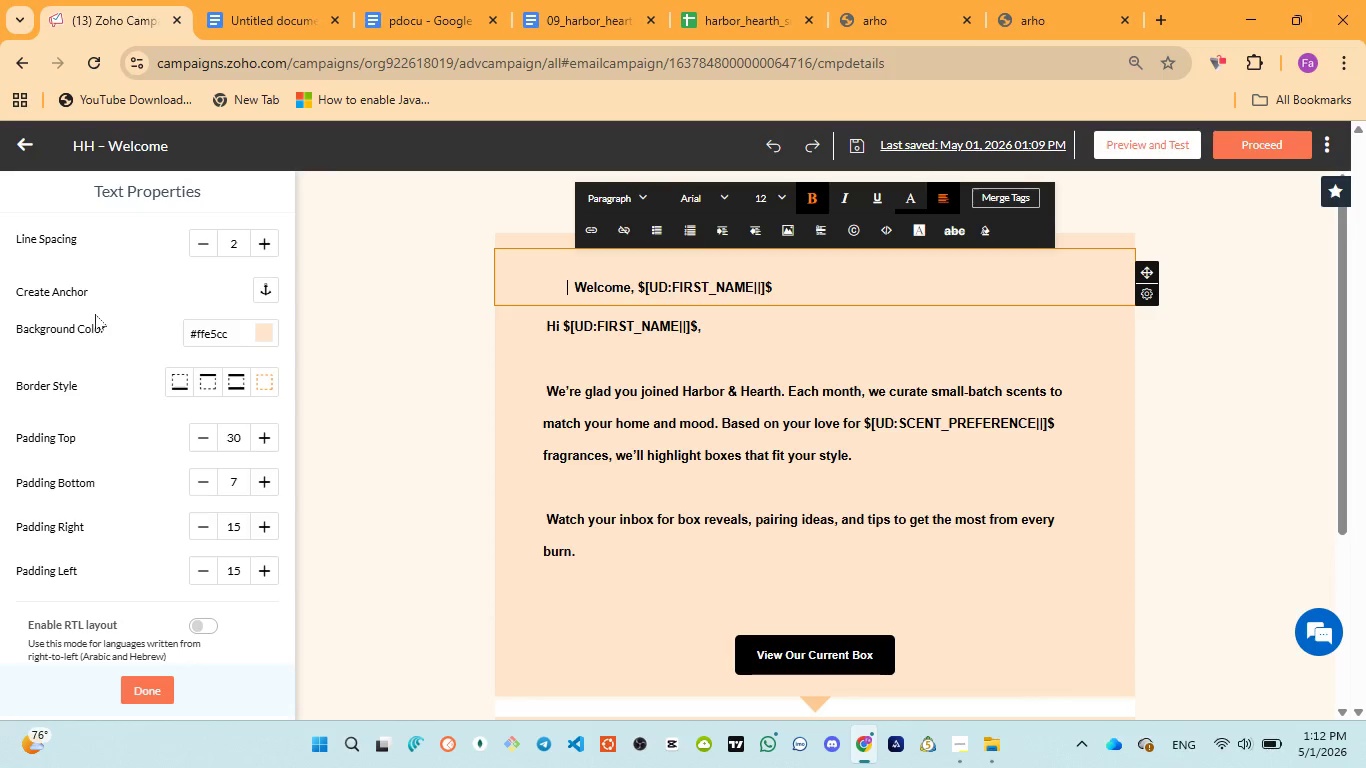 
left_click([154, 685])
 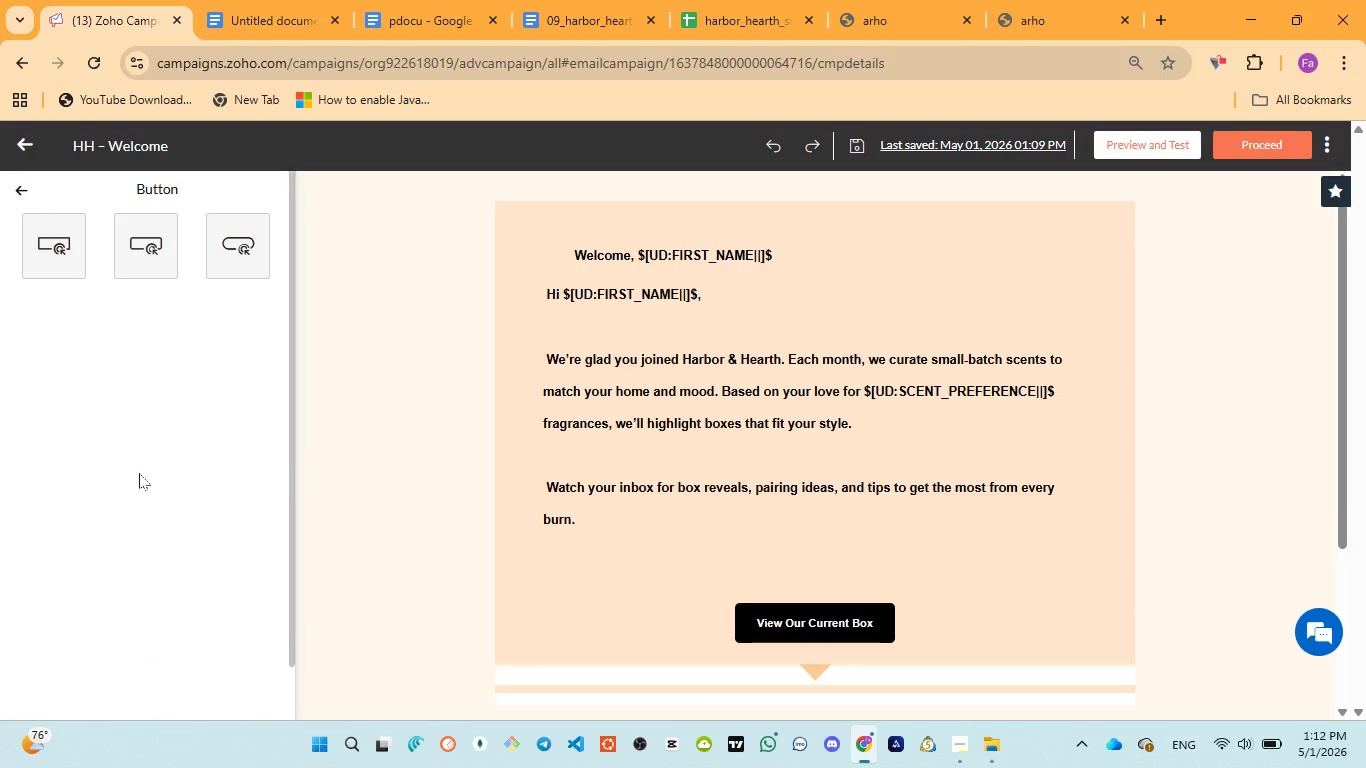 
scroll: coordinate [141, 464], scroll_direction: up, amount: 3.0
 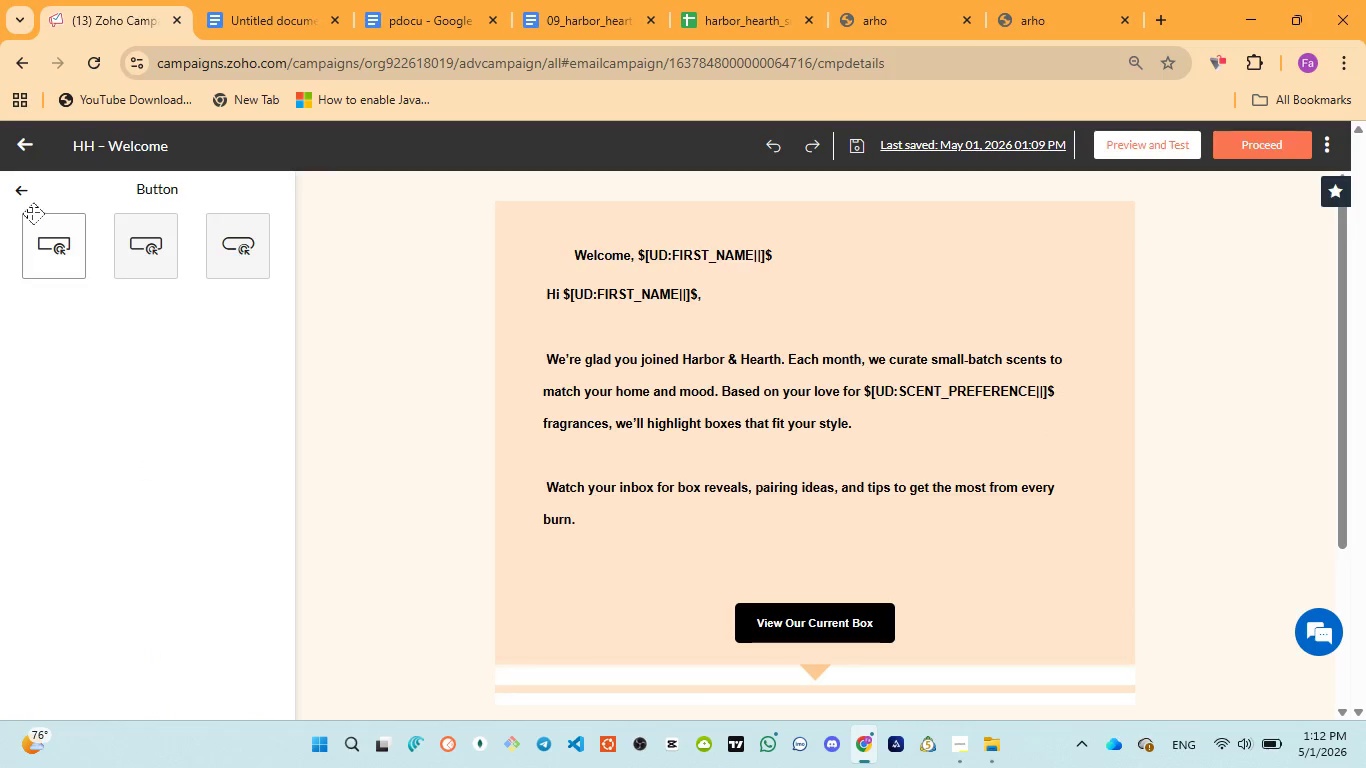 
mouse_move([48, 225])
 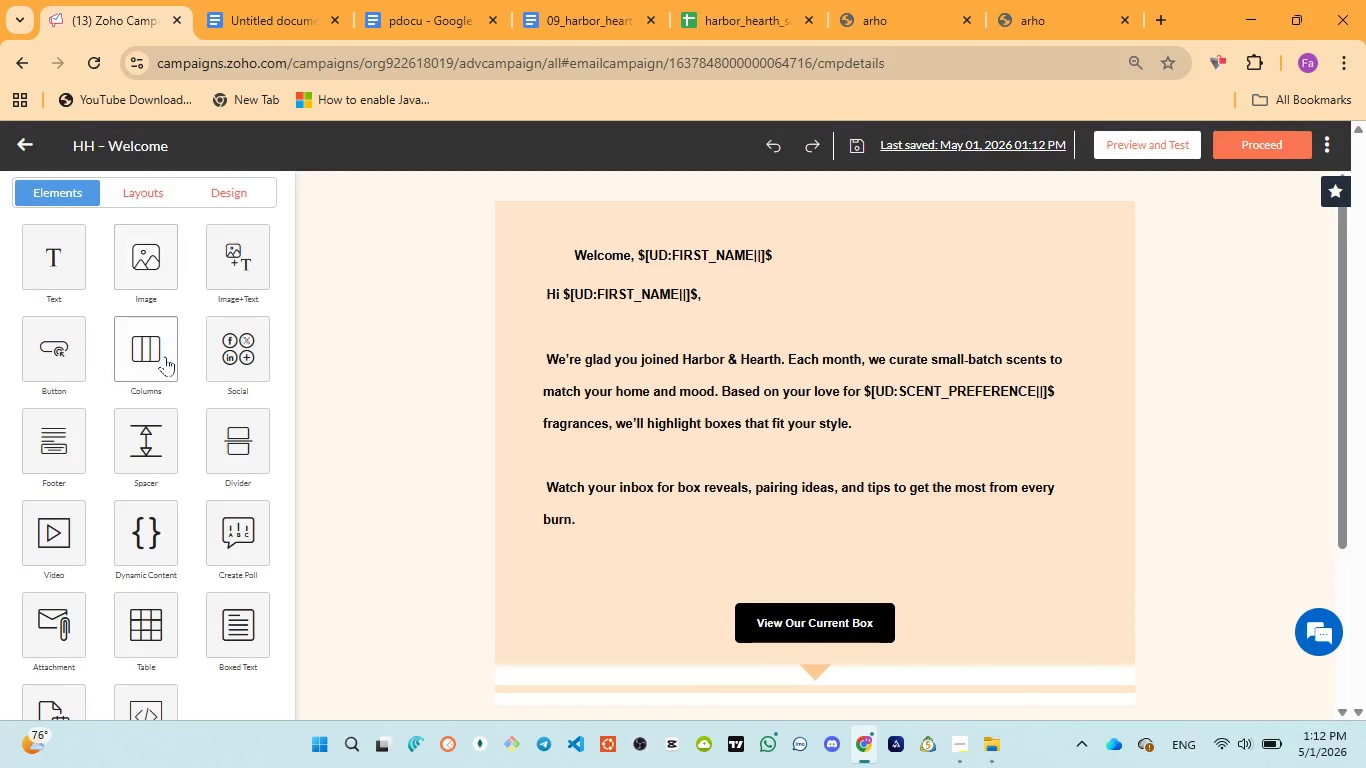 
mouse_move([145, 447])
 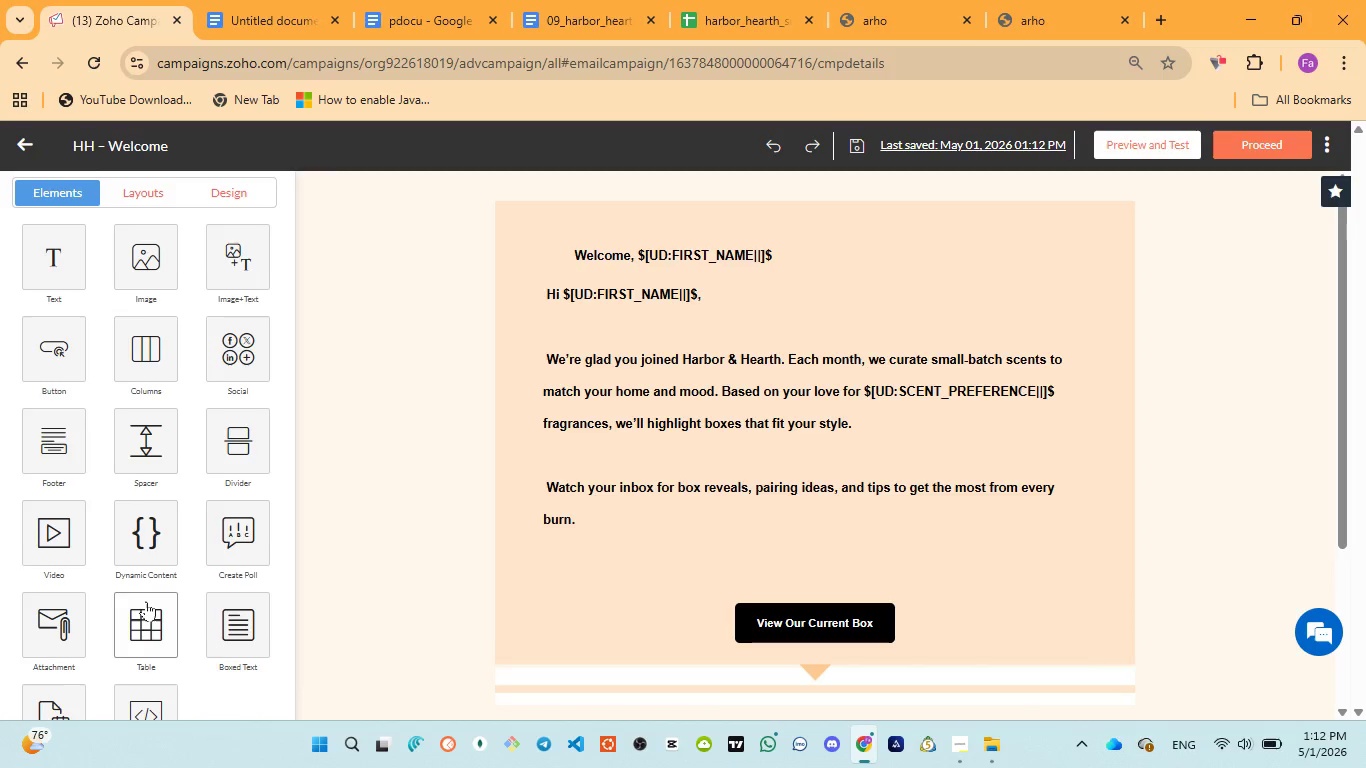 
scroll: coordinate [146, 601], scroll_direction: none, amount: 0.0
 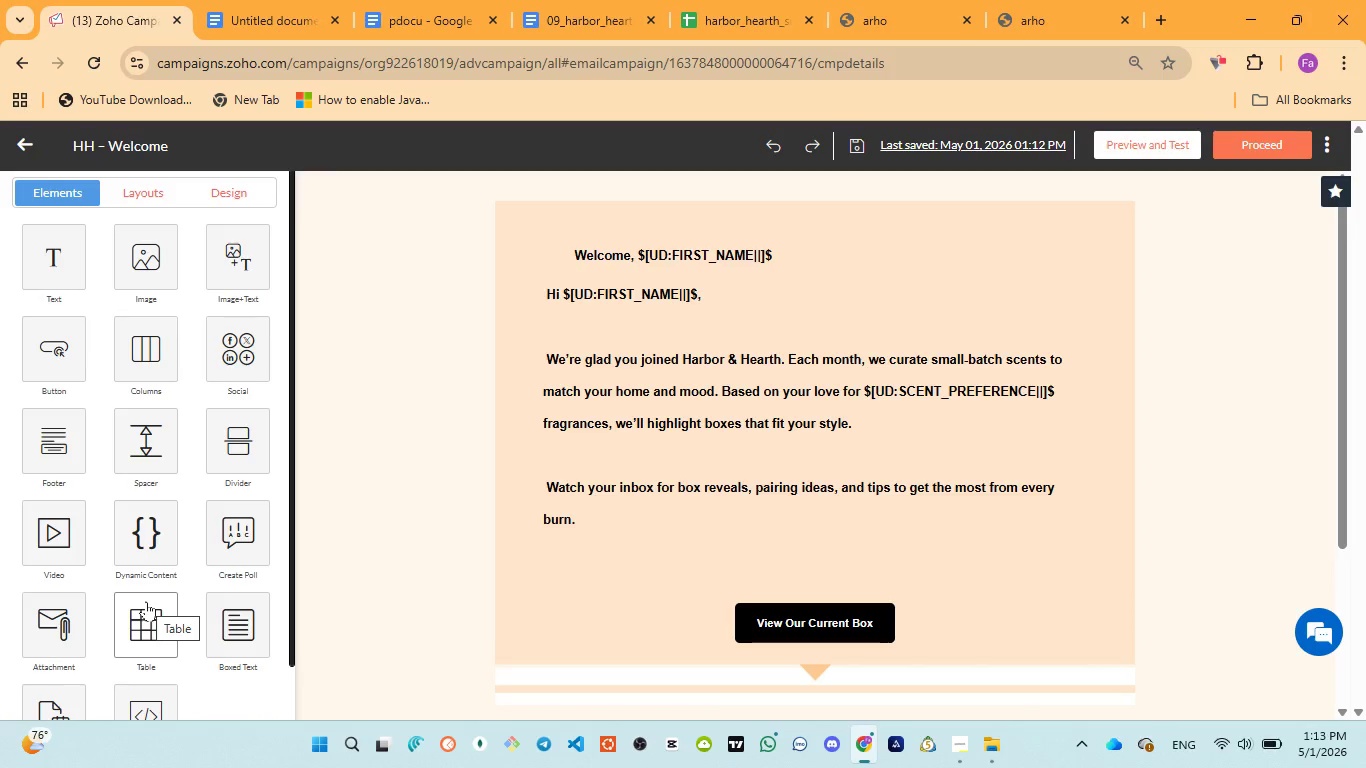 
scroll: coordinate [146, 601], scroll_direction: down, amount: 1.0
 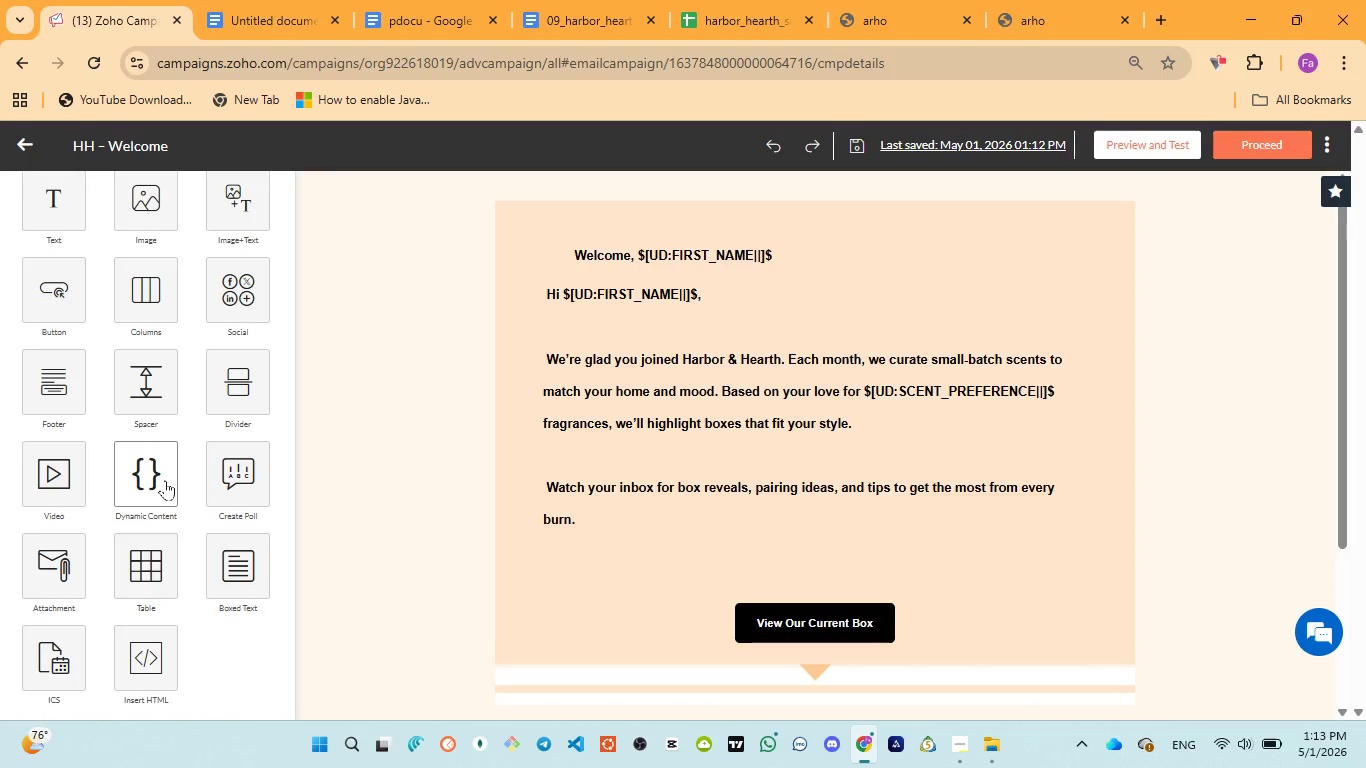 
scroll: coordinate [157, 460], scroll_direction: up, amount: 4.0
 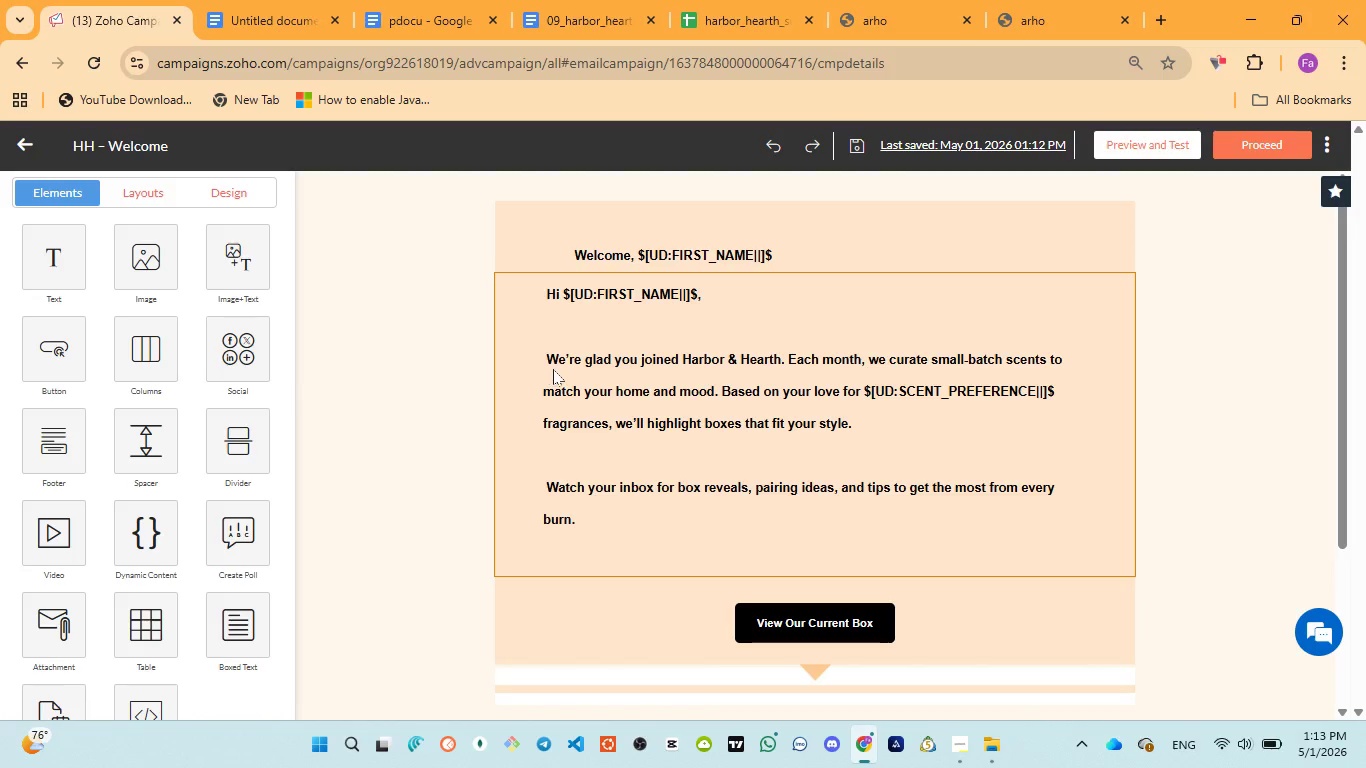 
wait(17.72)
 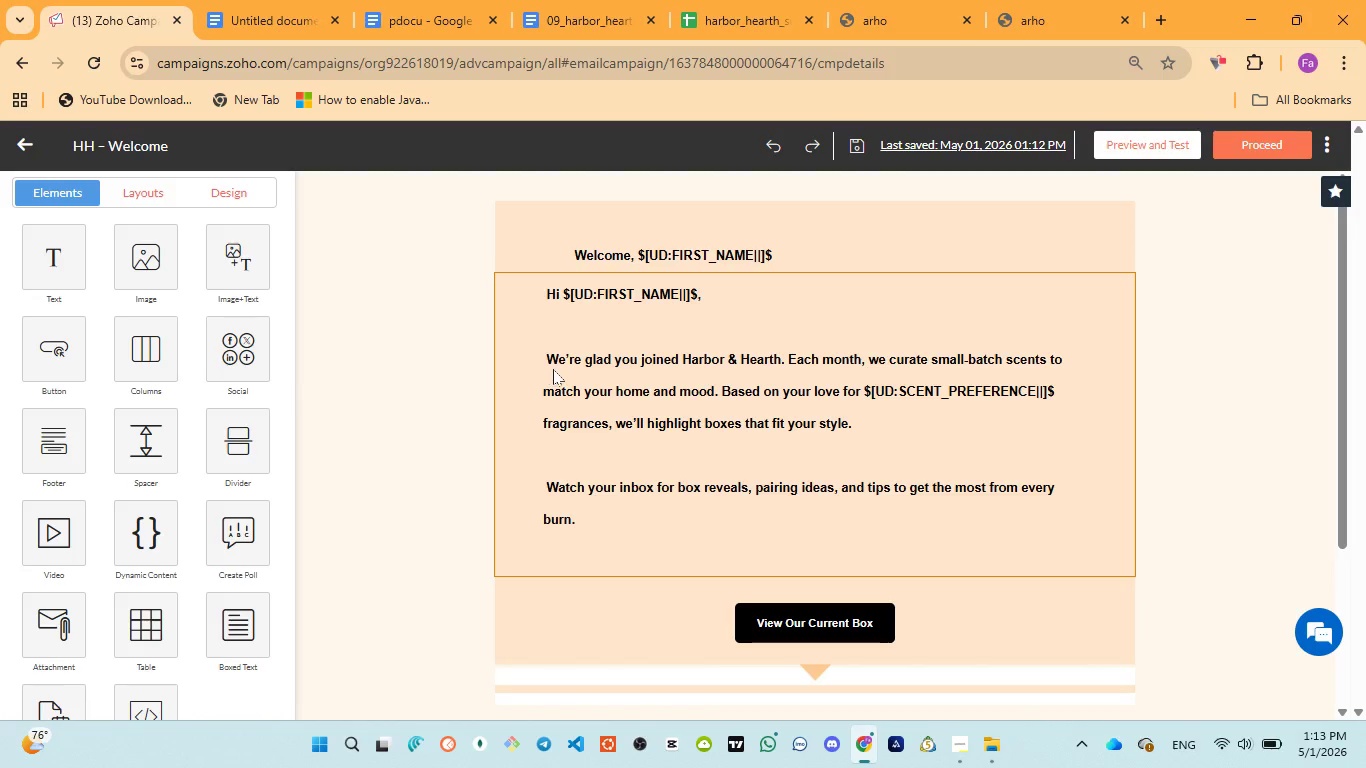 
left_click([578, 249])
 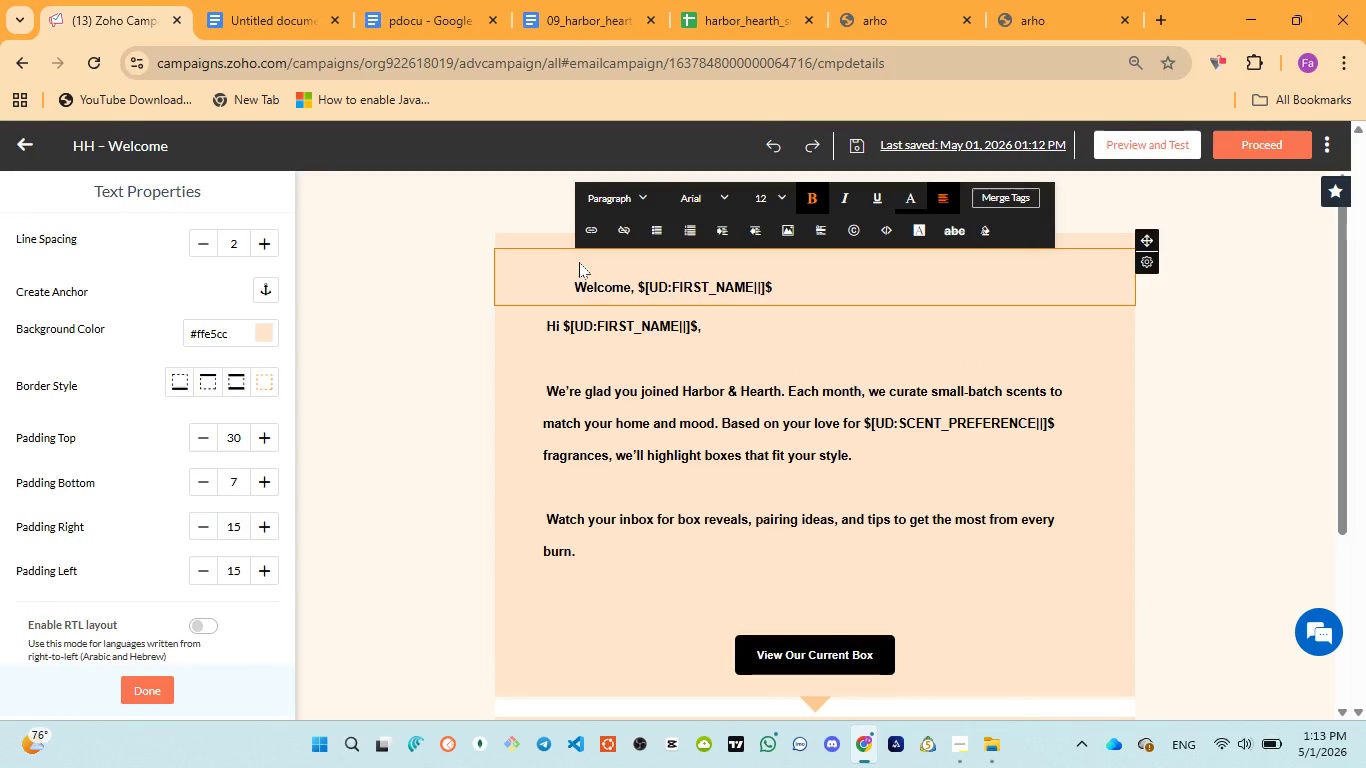 
key(Backspace)
 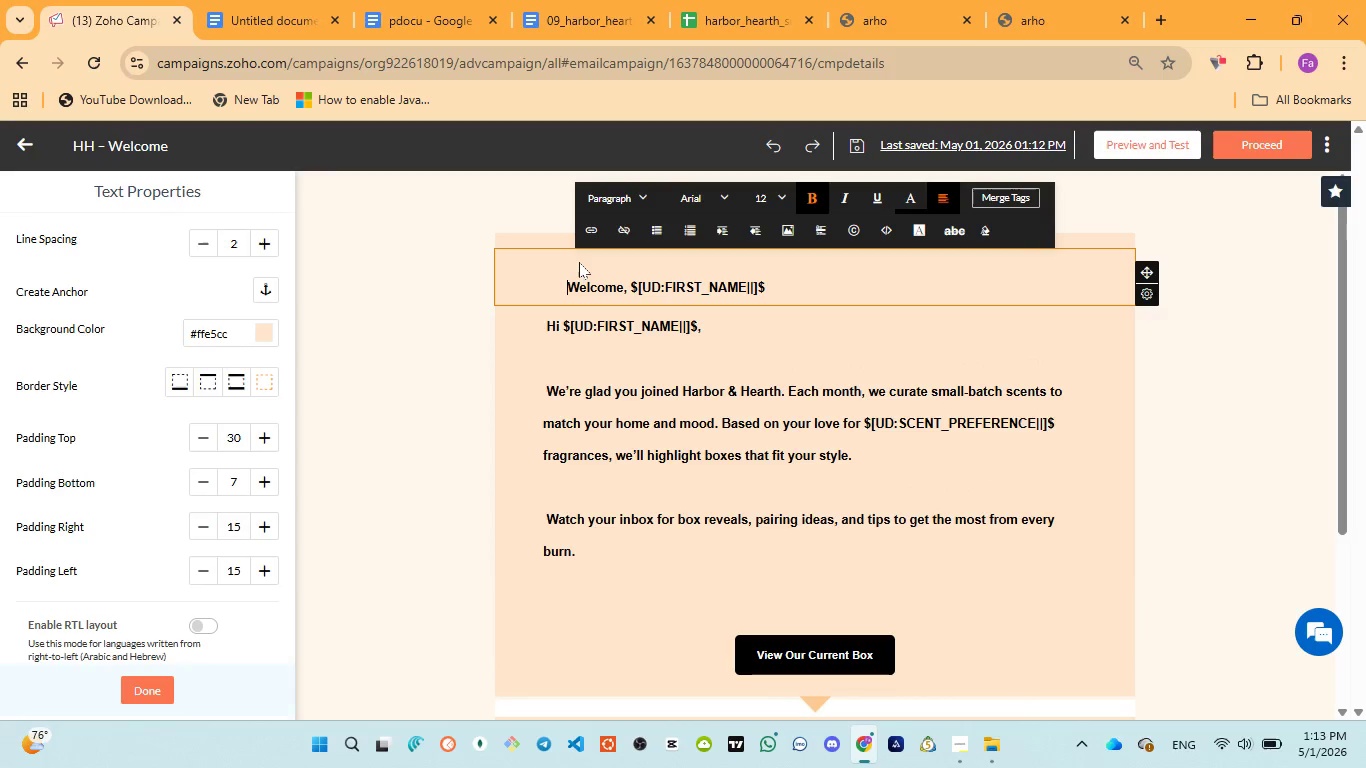 
key(Backspace)
 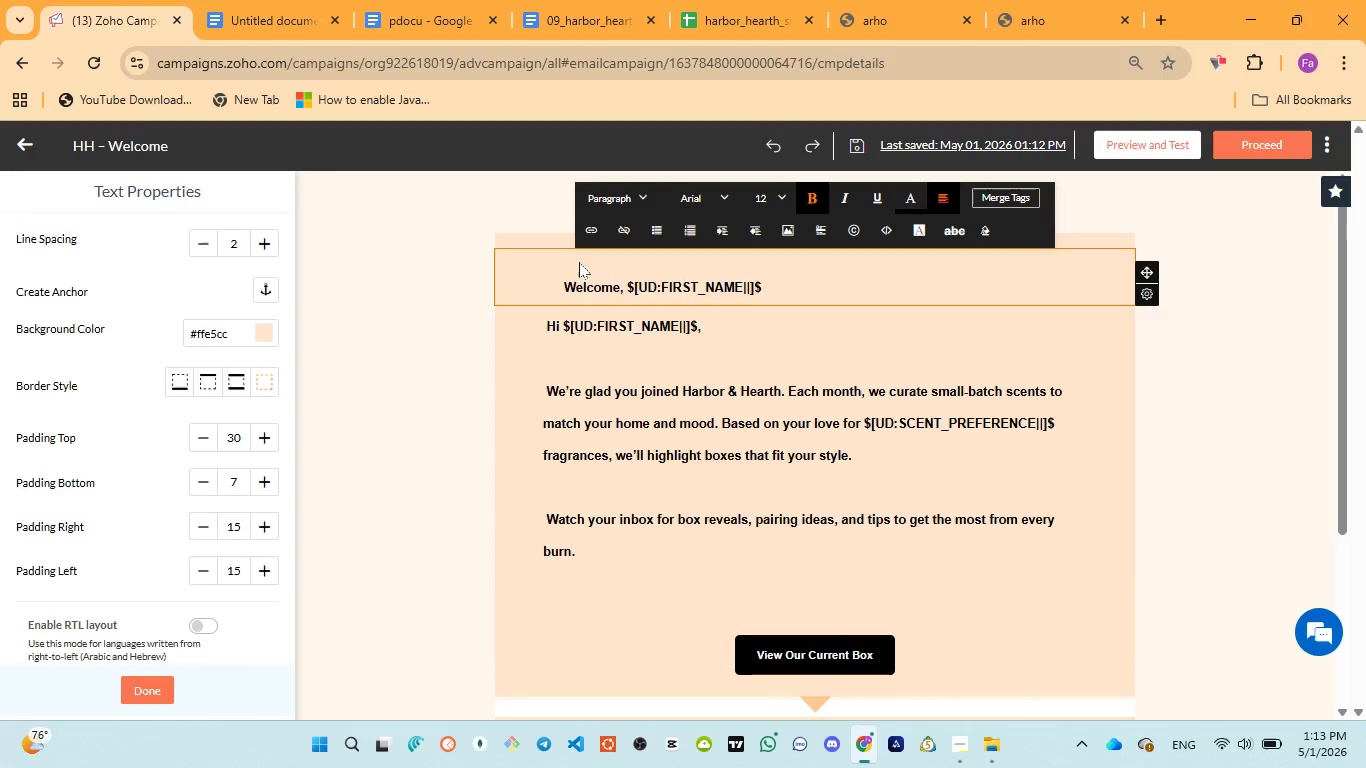 
key(Backspace)
 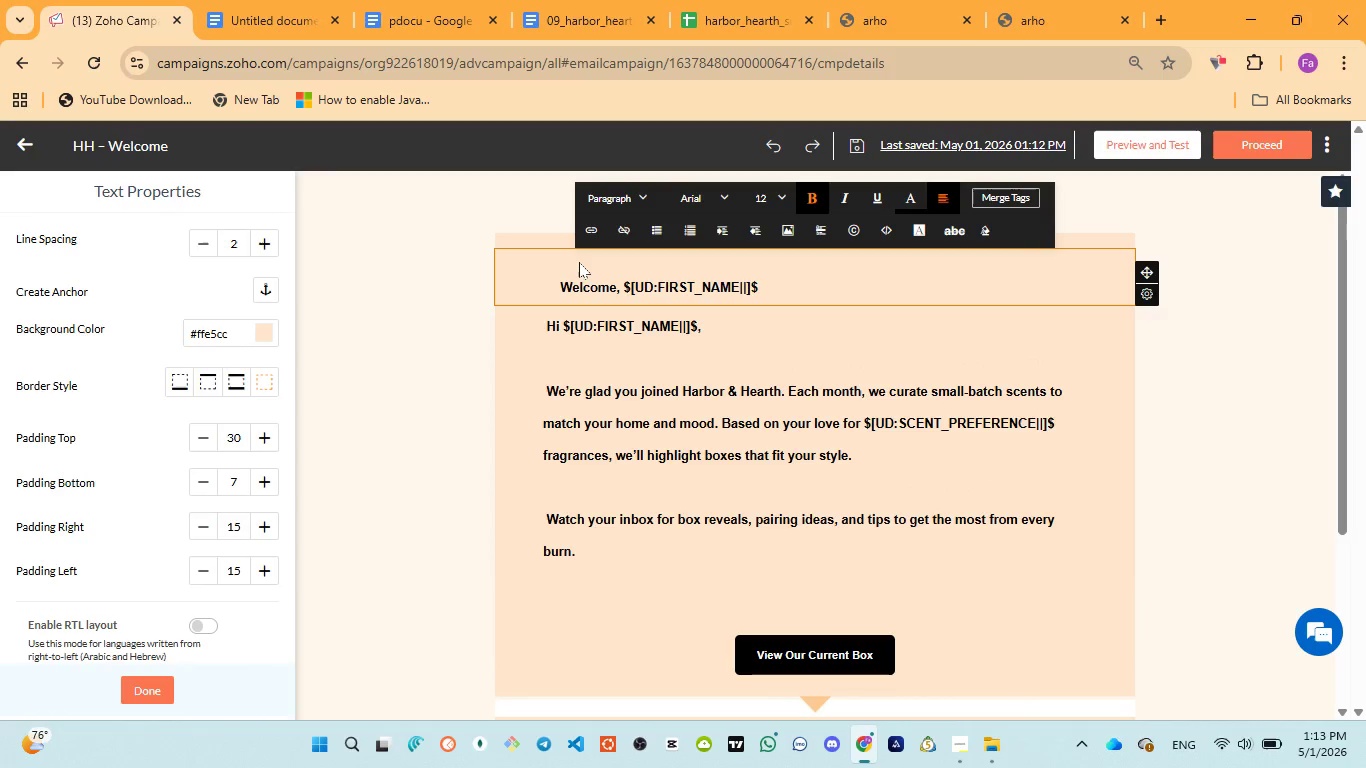 
key(Backspace)
 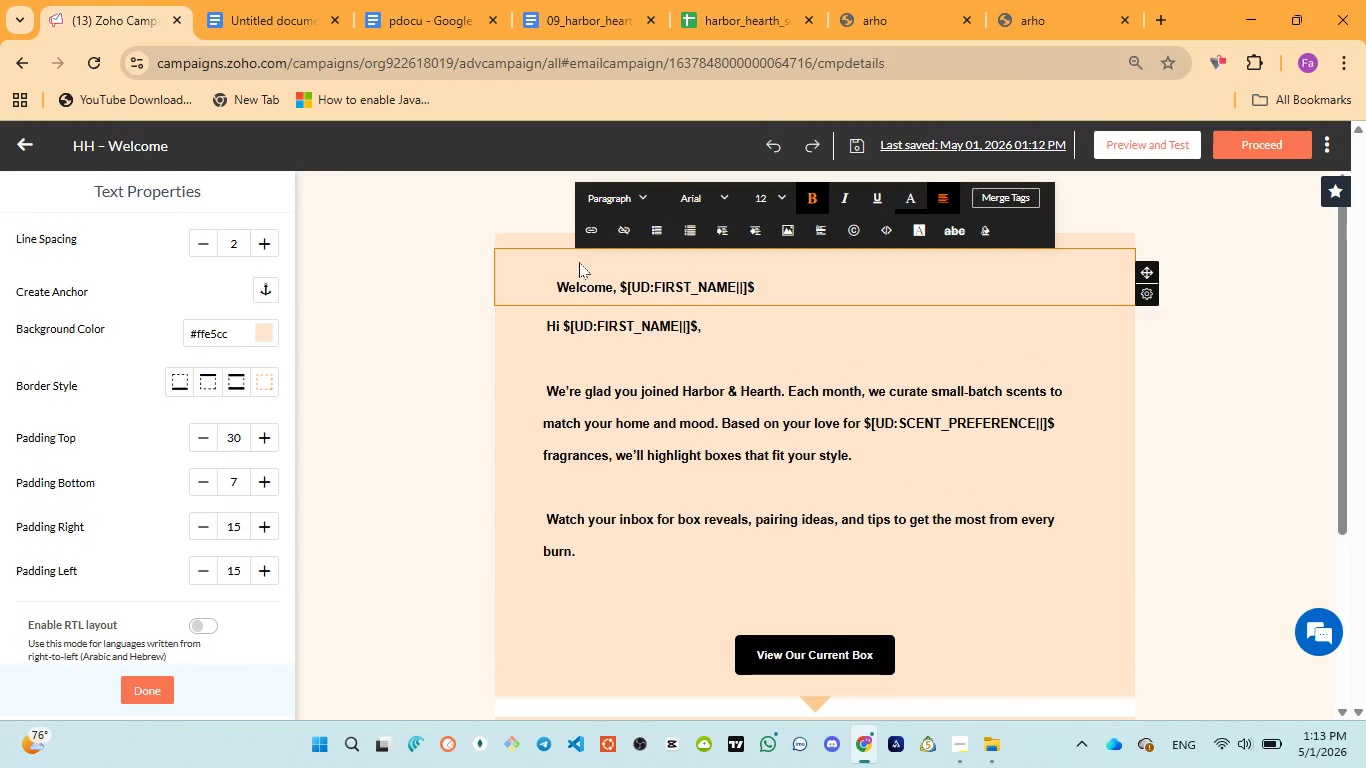 
key(Backspace)
 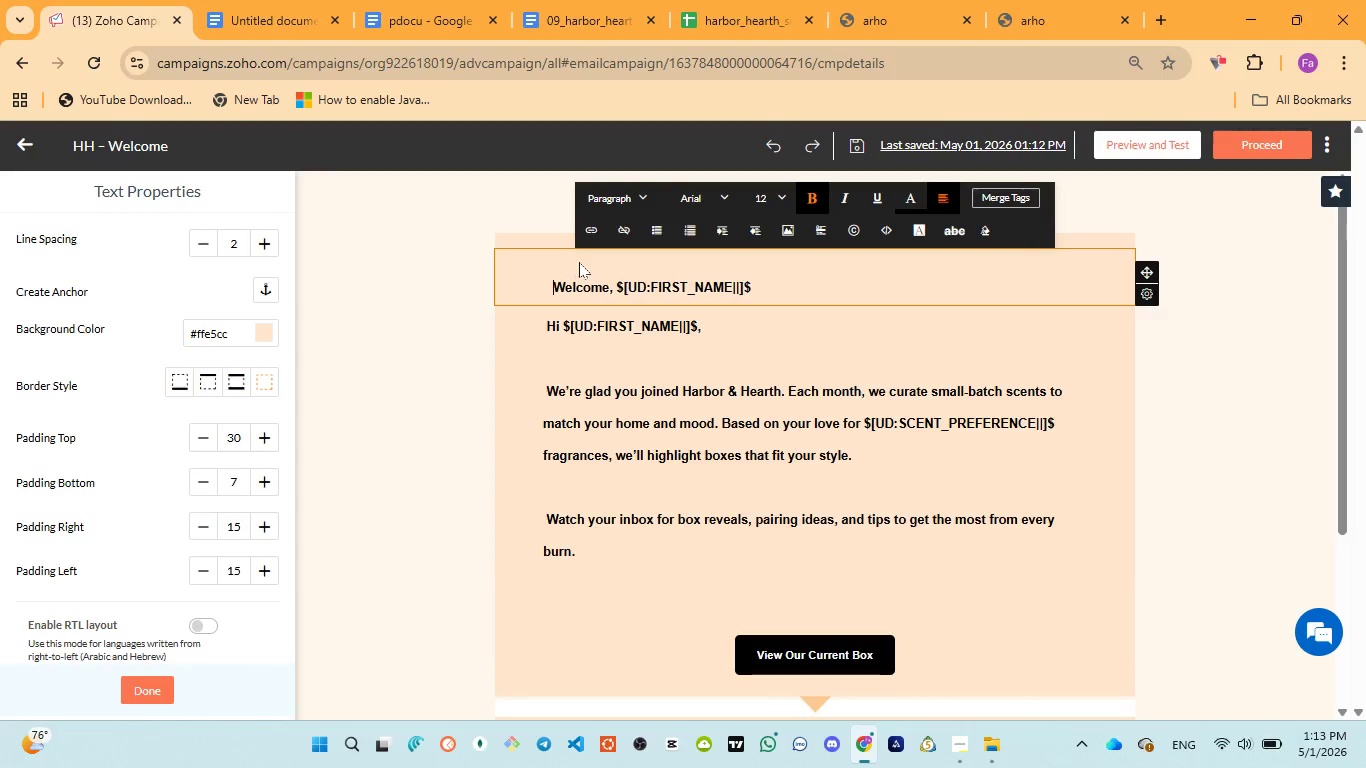 
key(Backspace)
 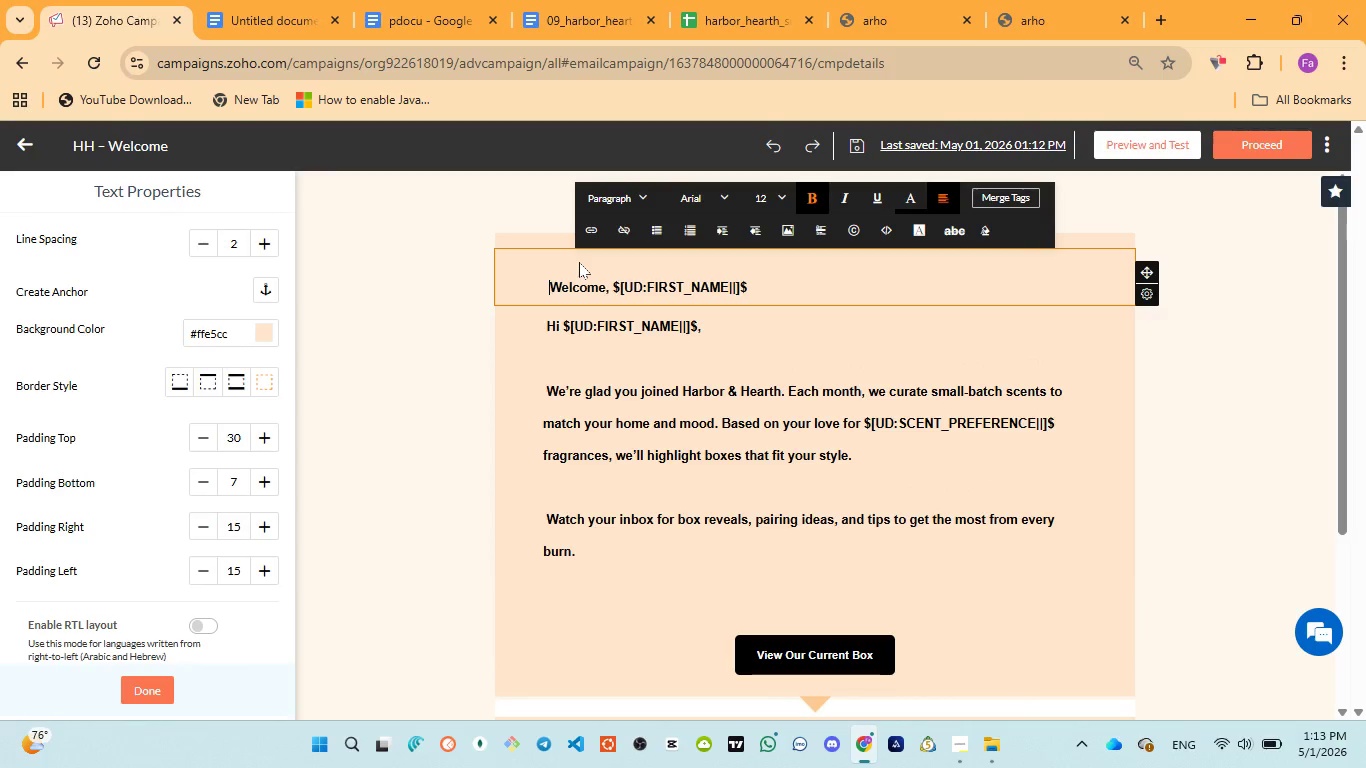 
key(Backspace)
 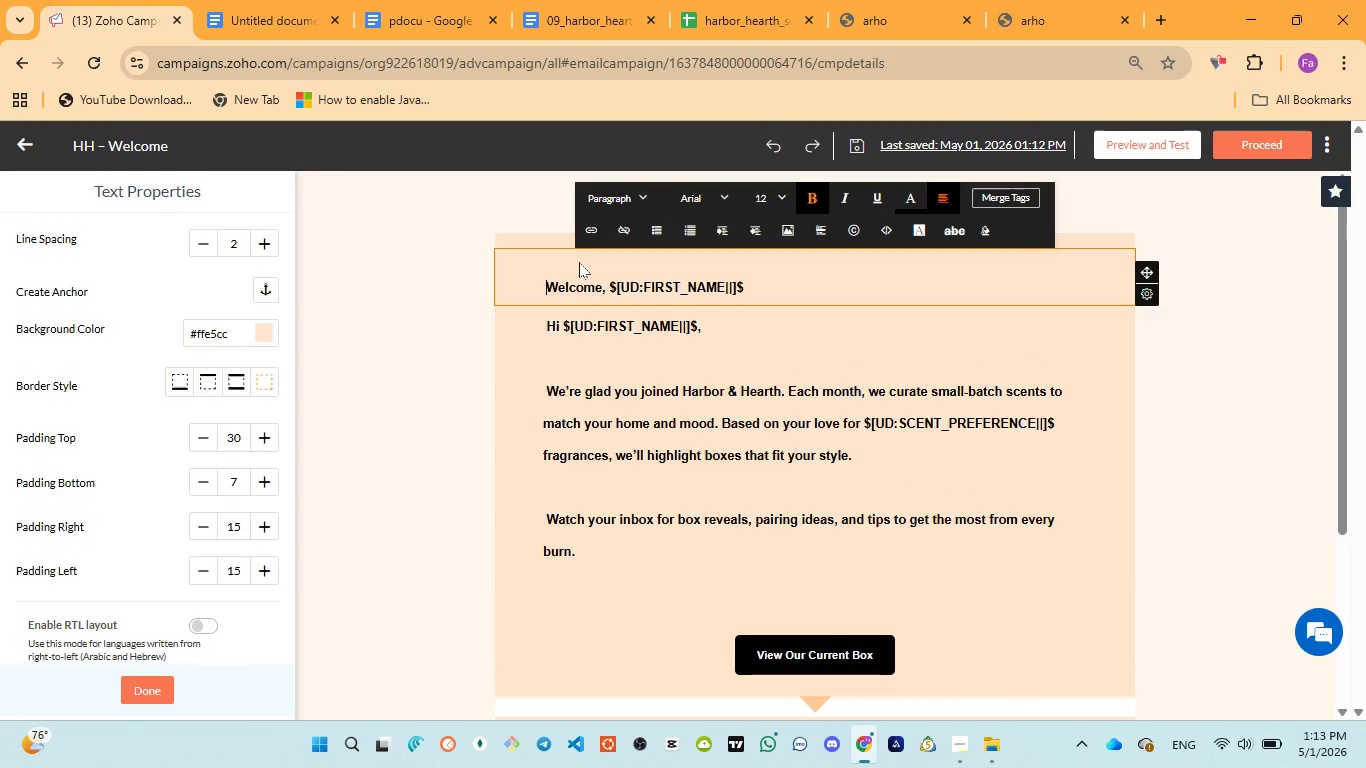 
hold_key(key=Backspace, duration=1.17)
 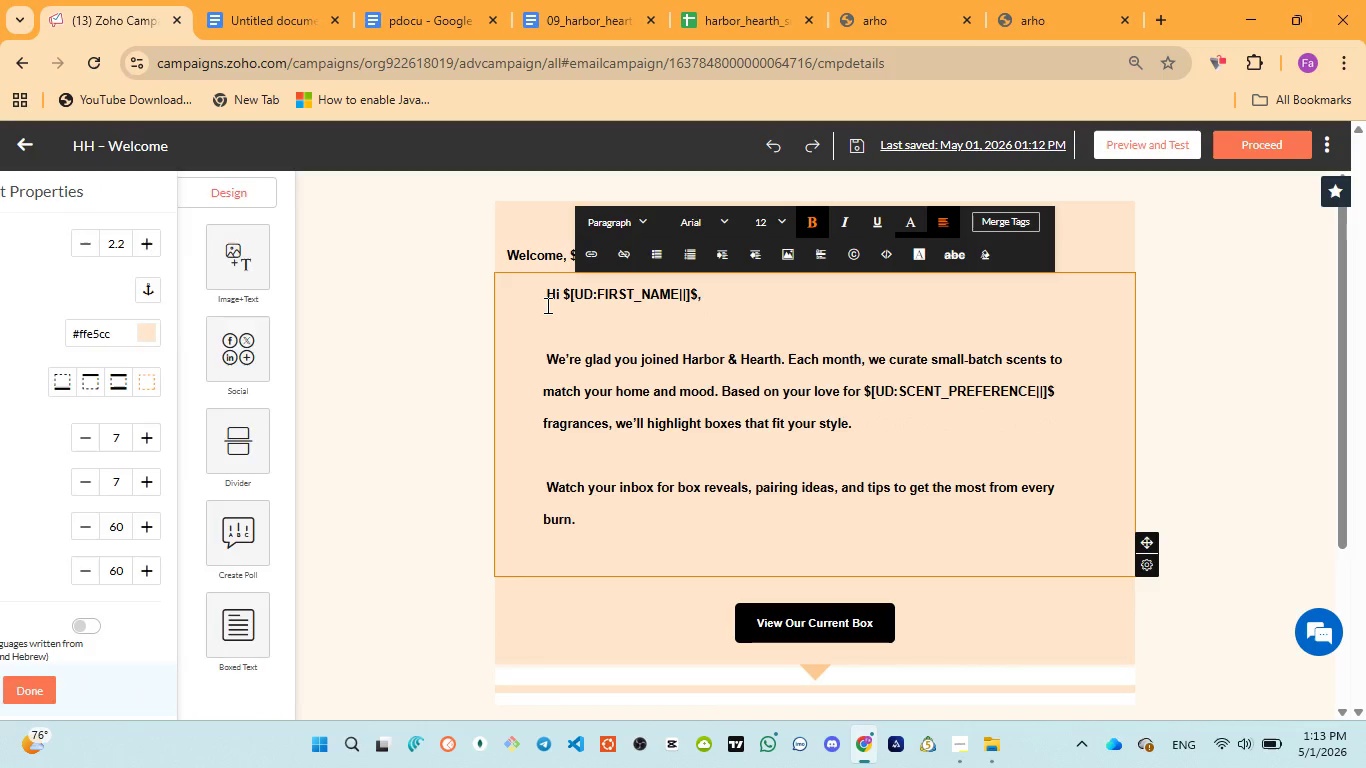 
left_click([546, 301])
 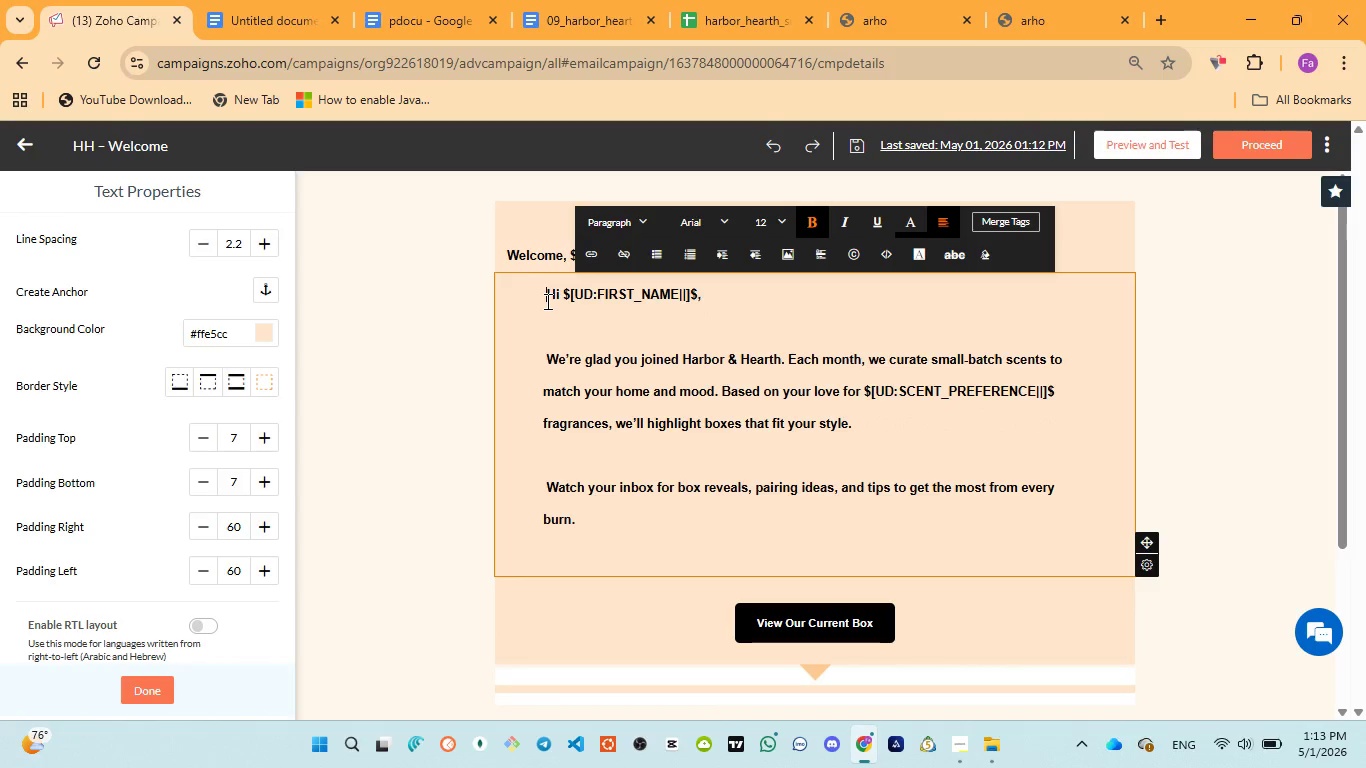 
key(Backspace)
 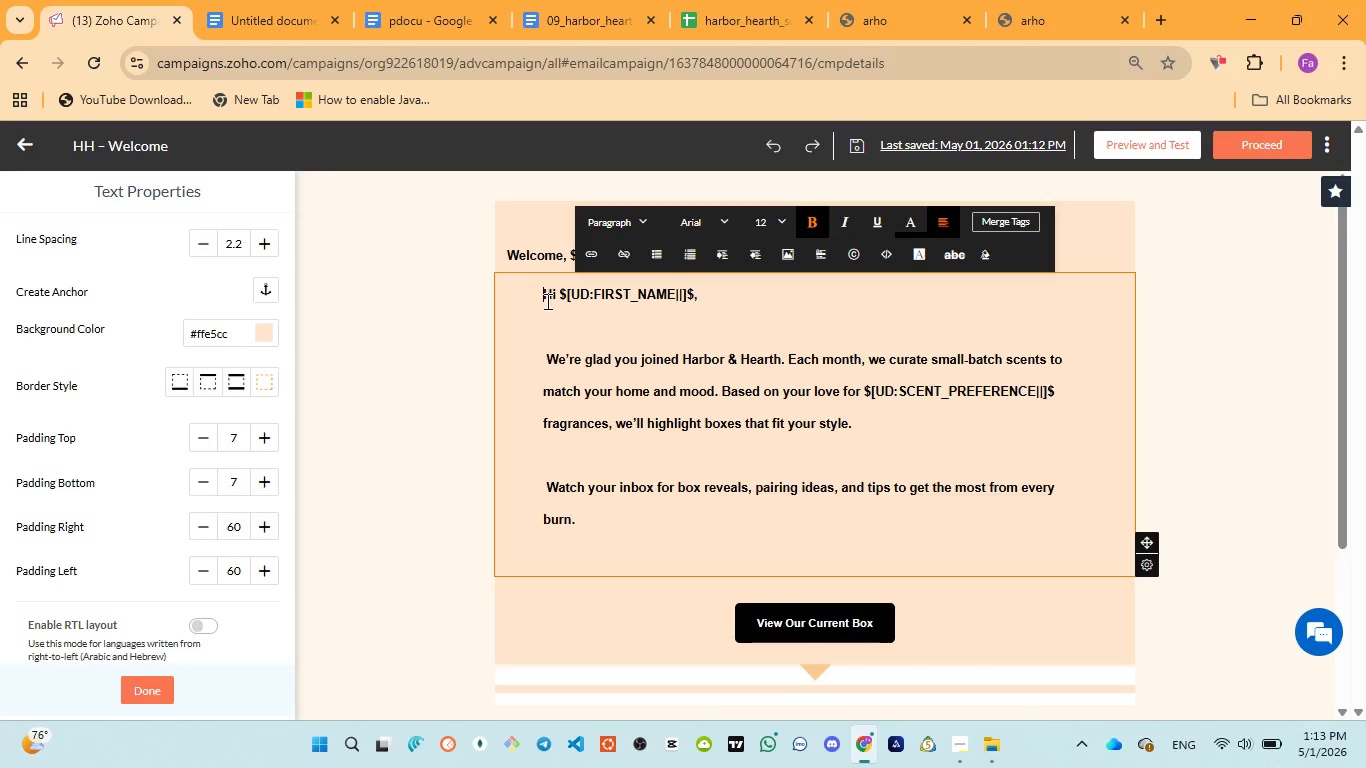 
hold_key(key=Backspace, duration=0.31)
 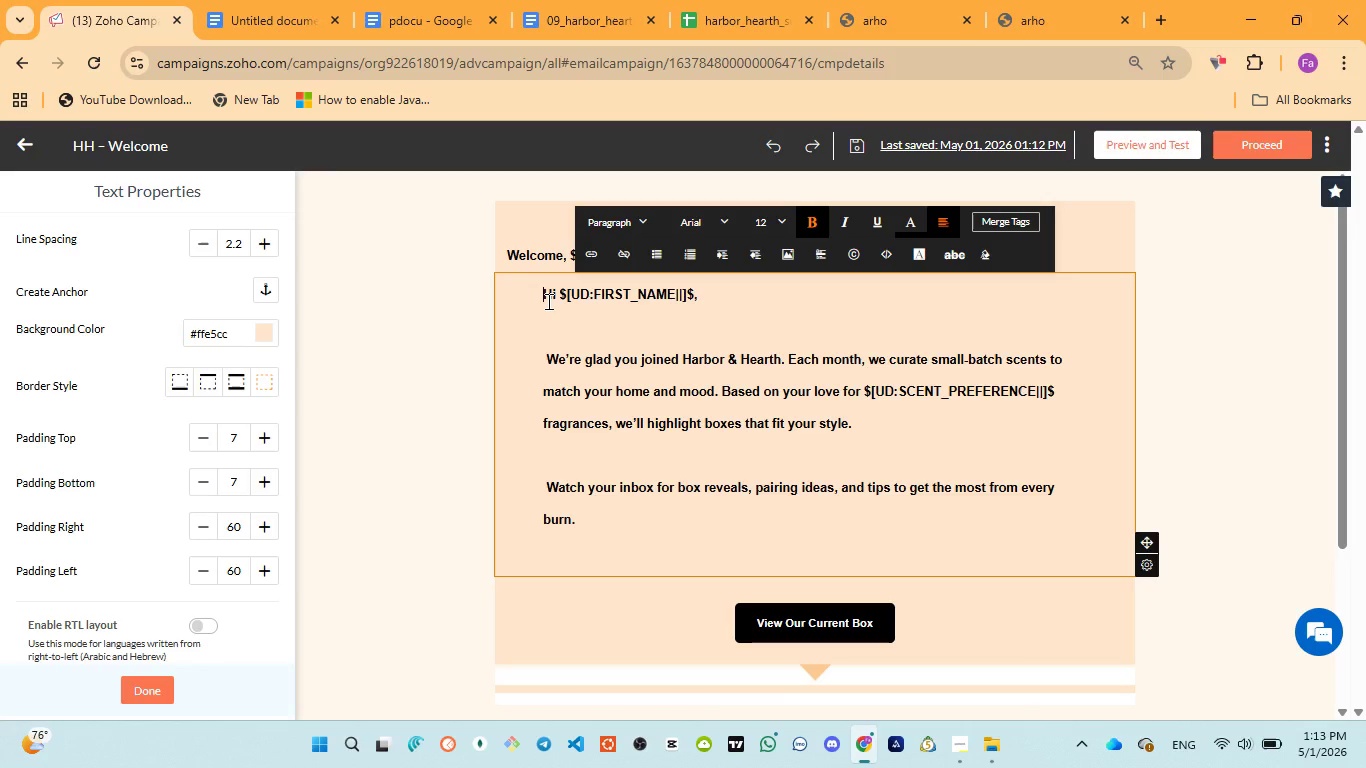 
key(Backspace)
 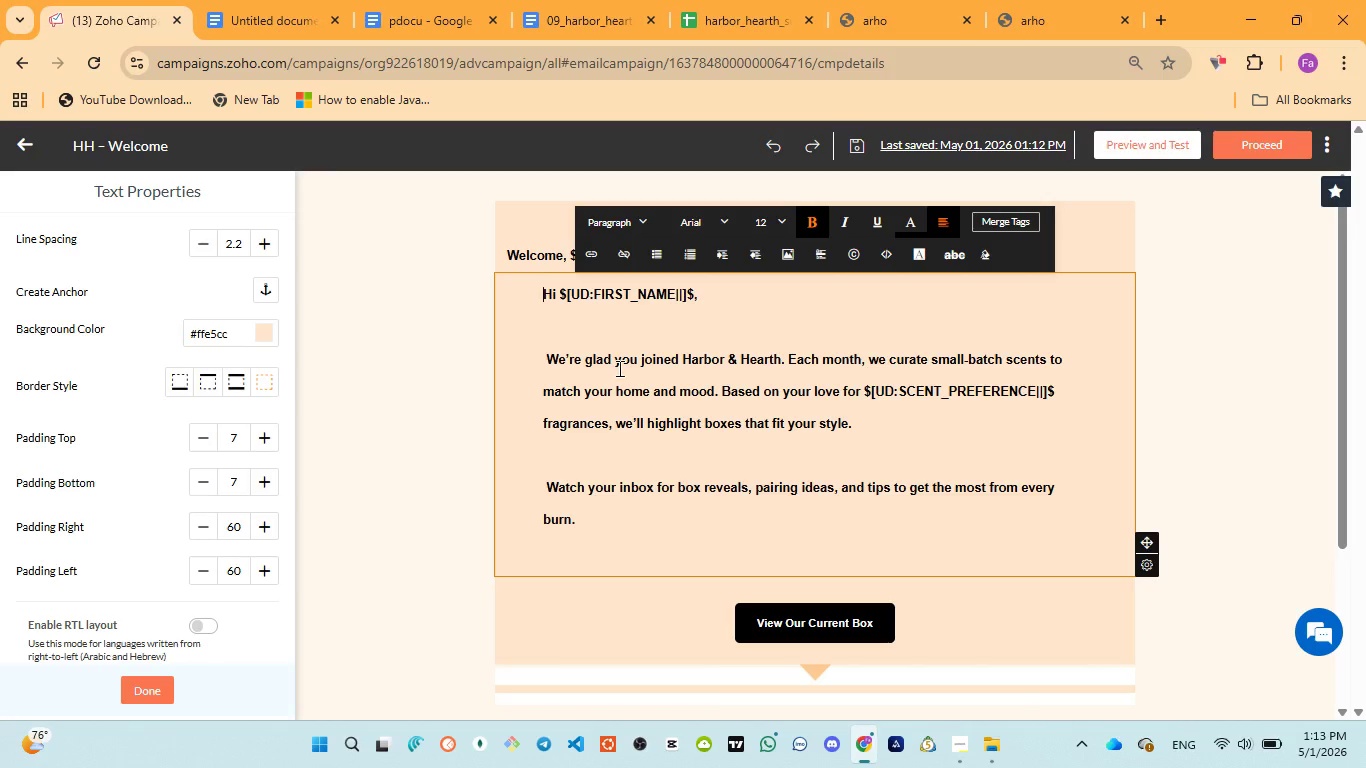 
key(Space)
 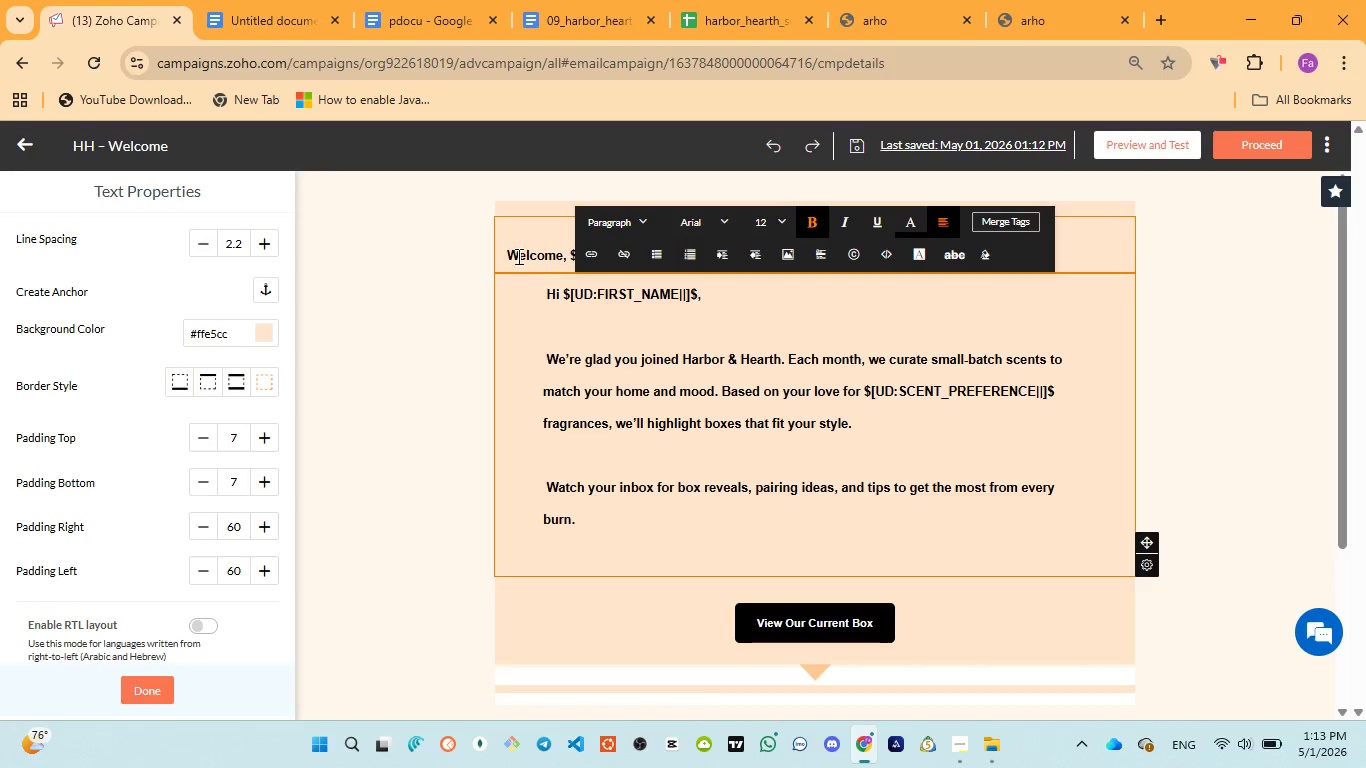 
left_click([507, 254])
 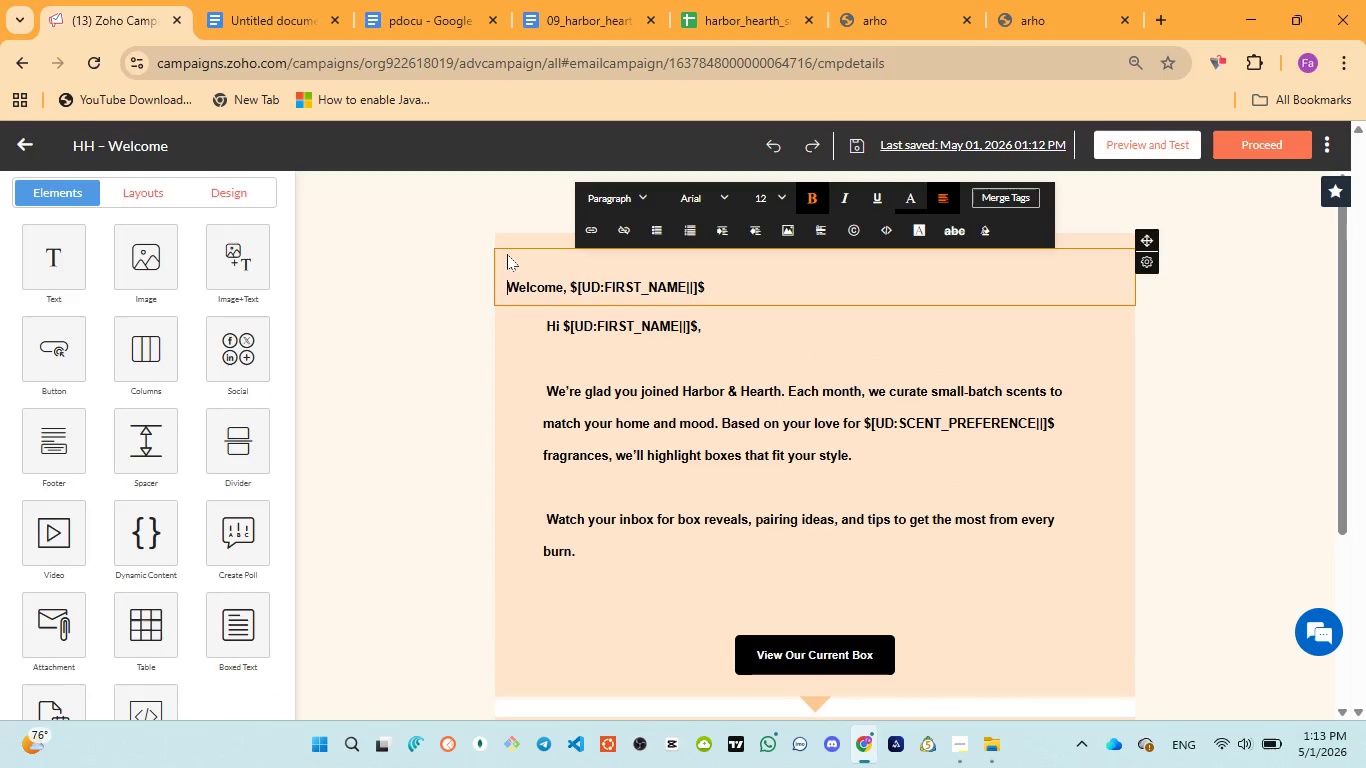 
key(Space)
 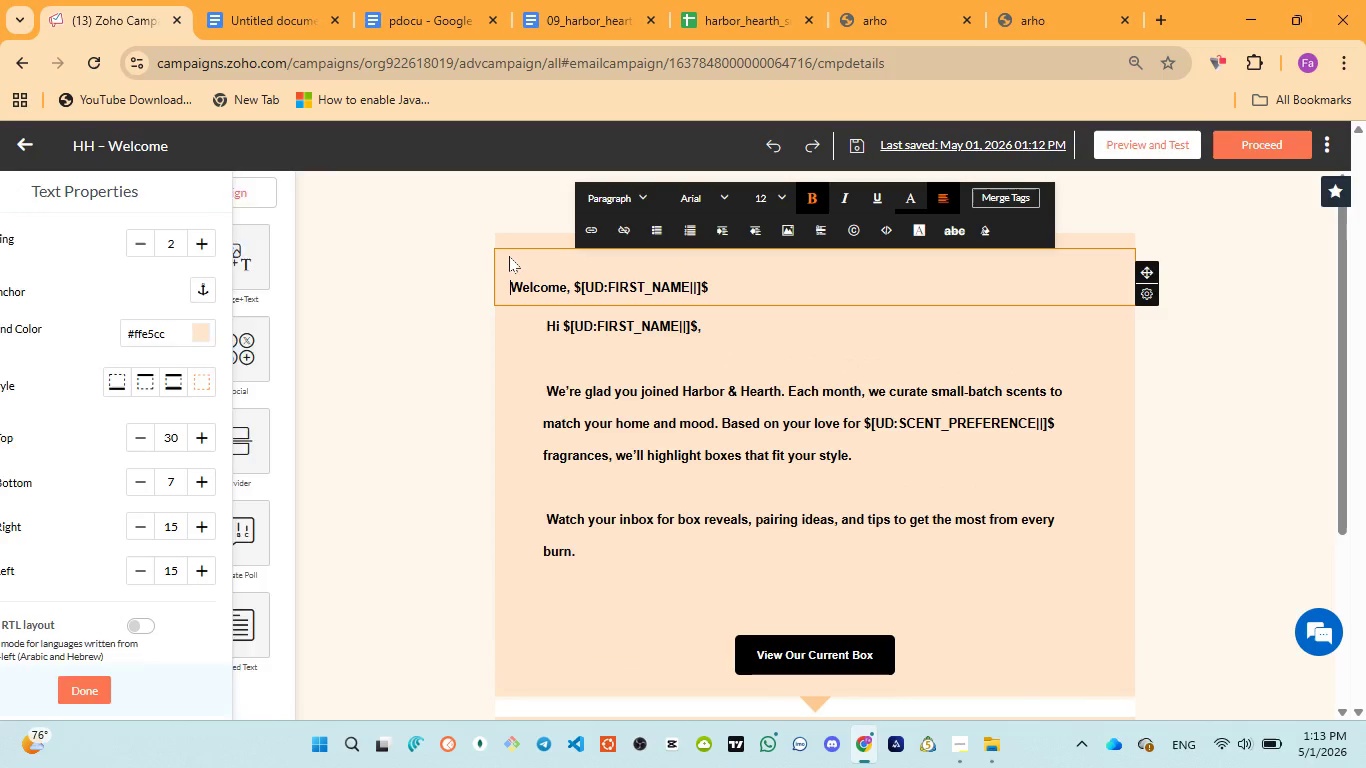 
key(Space)
 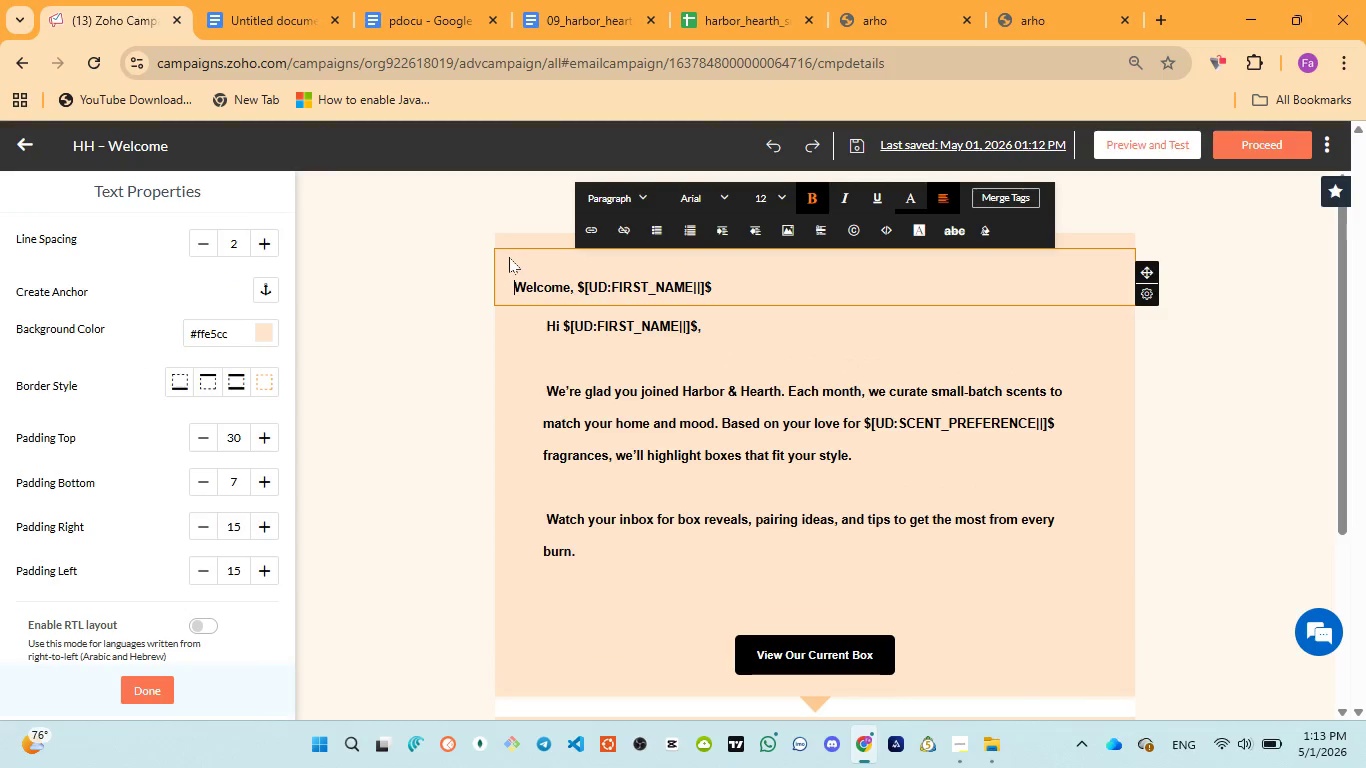 
key(Space)
 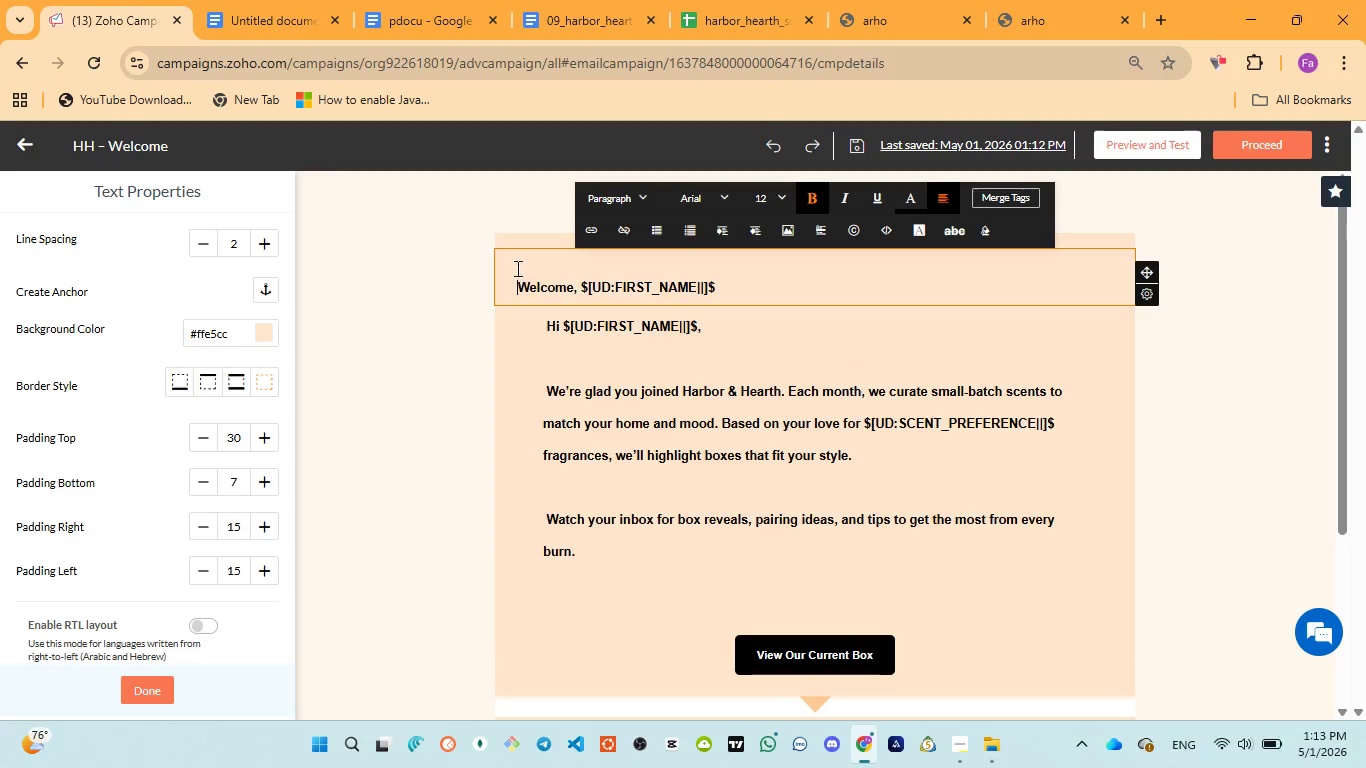 
key(Space)
 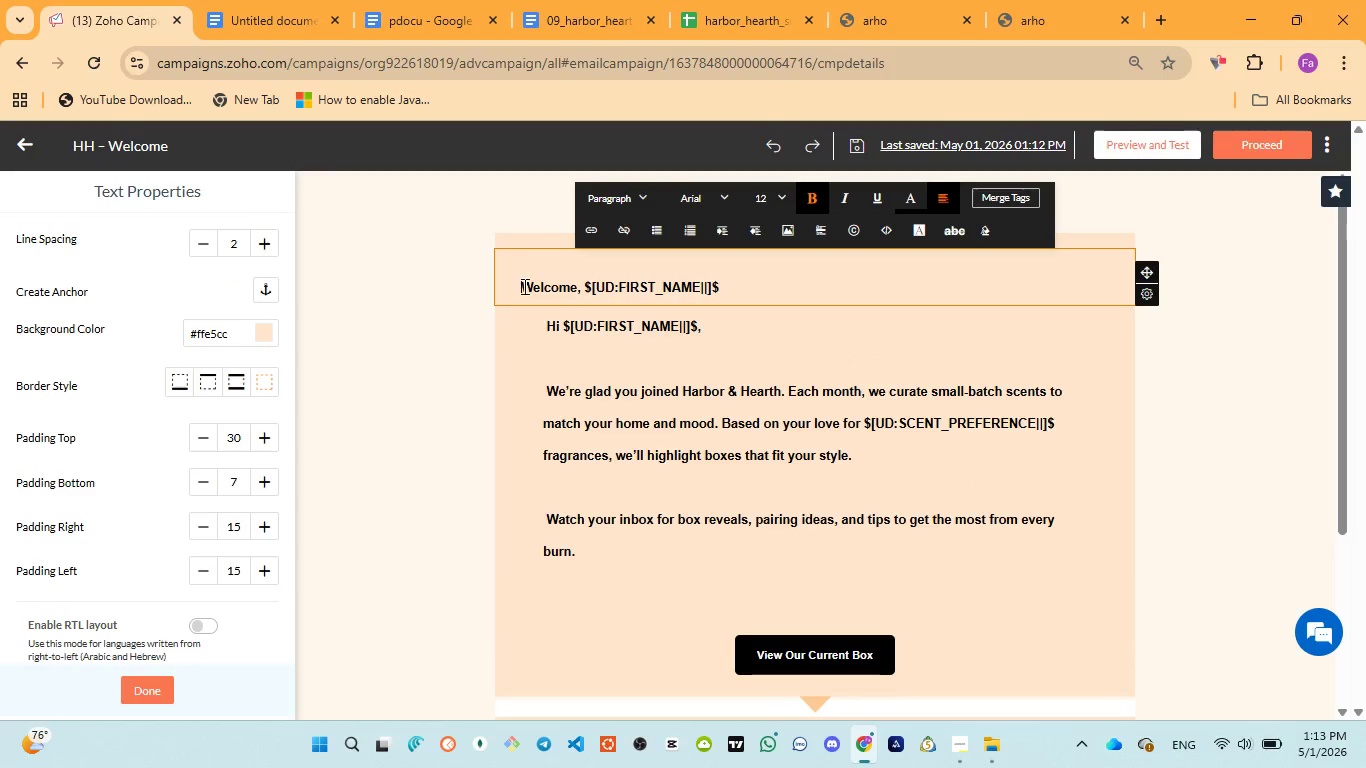 
key(Space)
 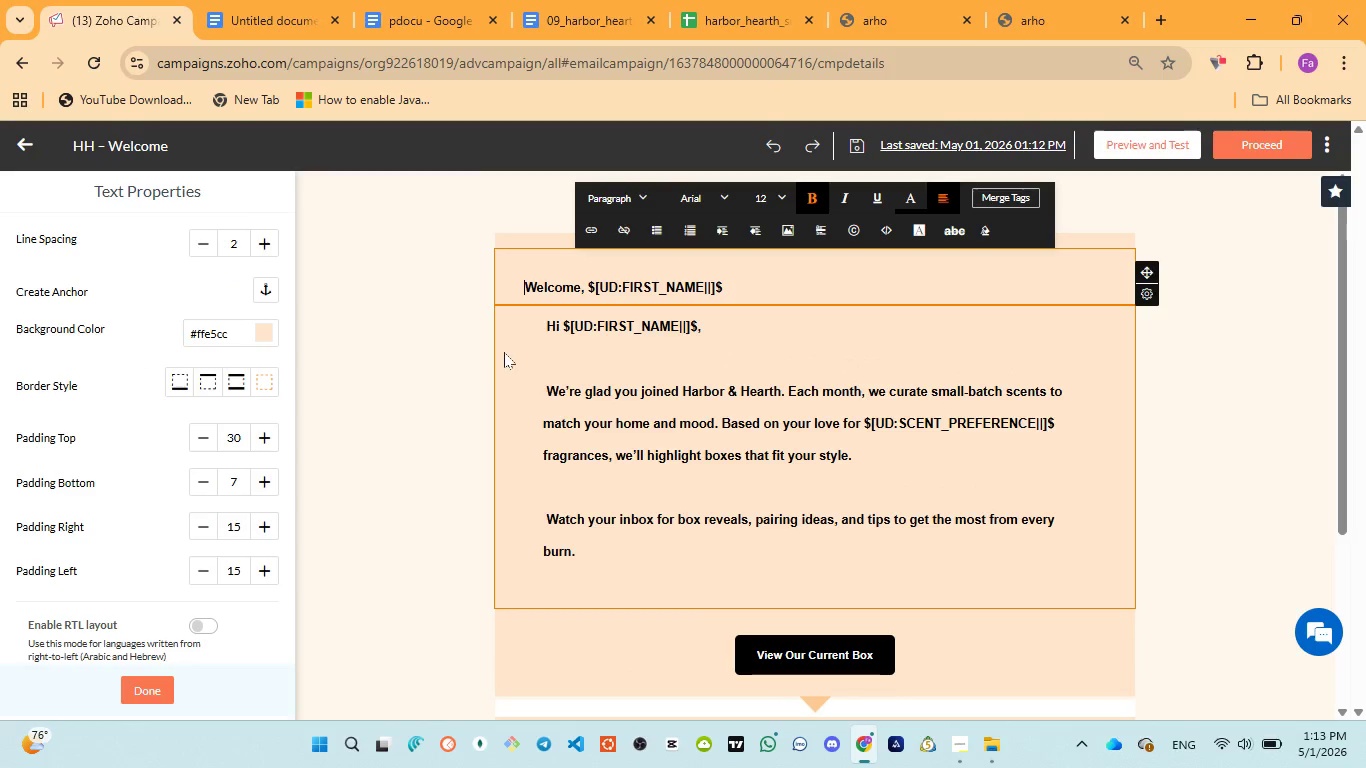 
key(Space)
 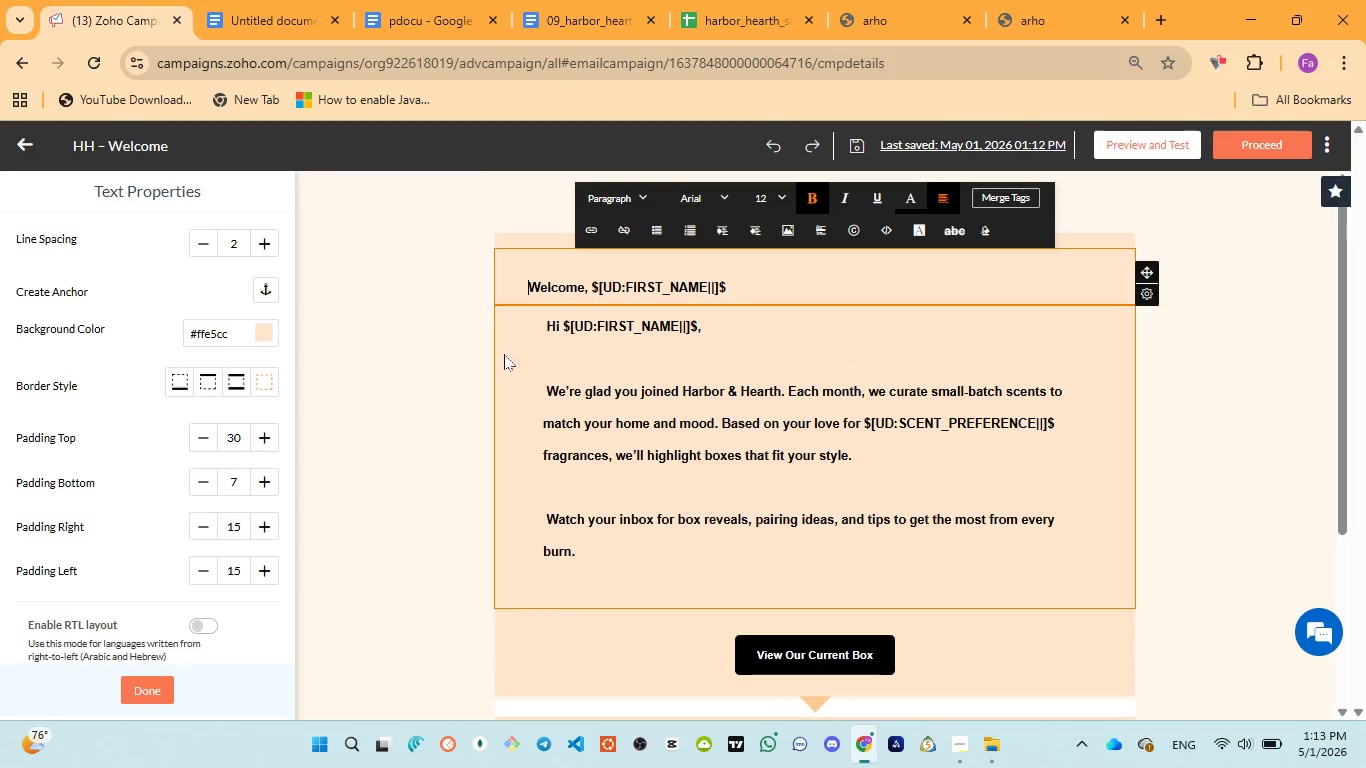 
key(Space)
 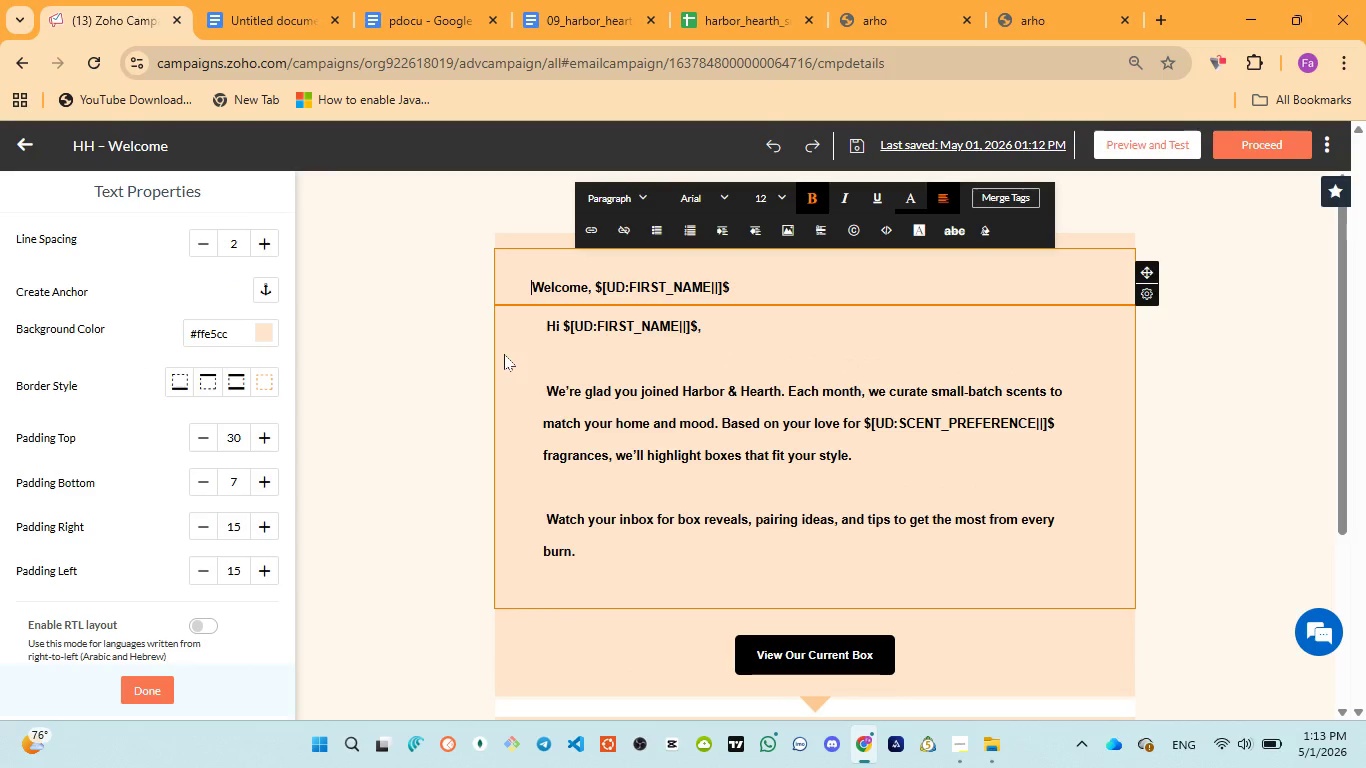 
key(Space)
 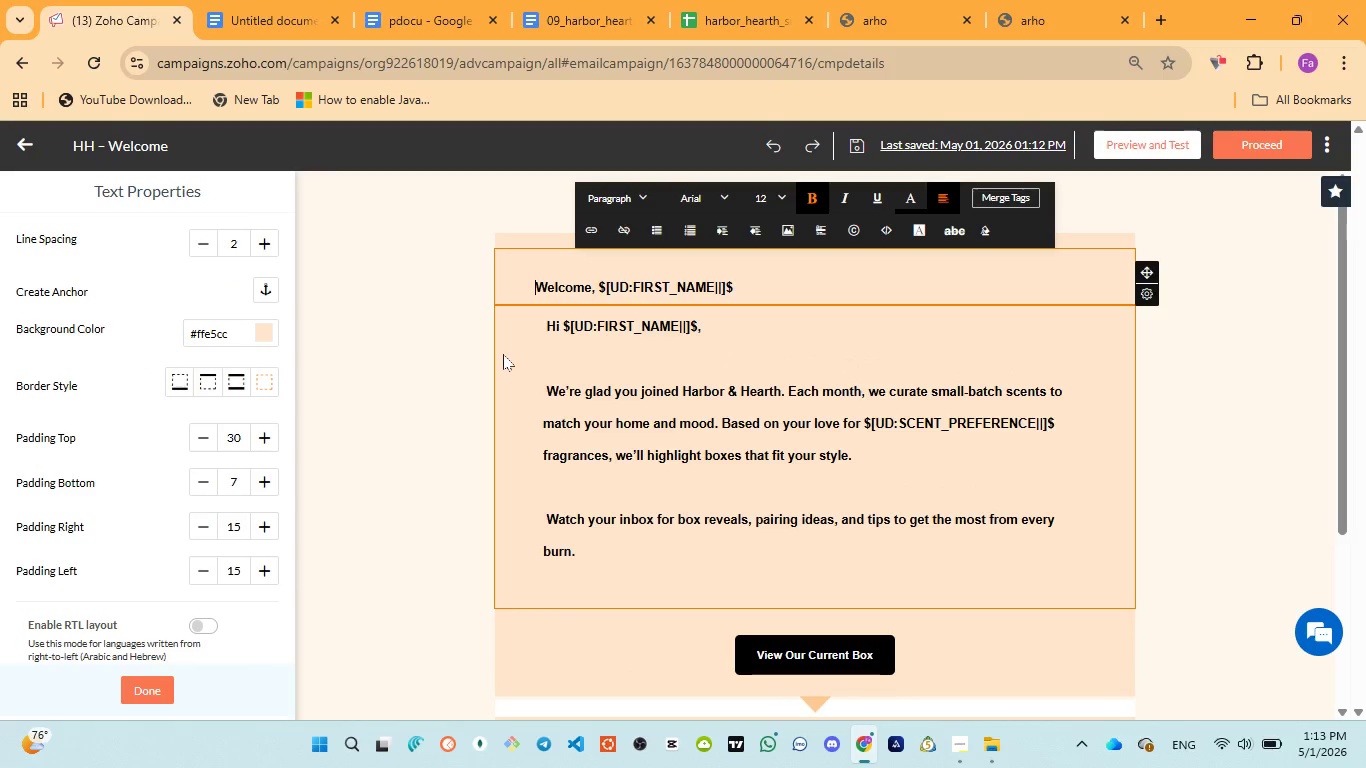 
key(Space)
 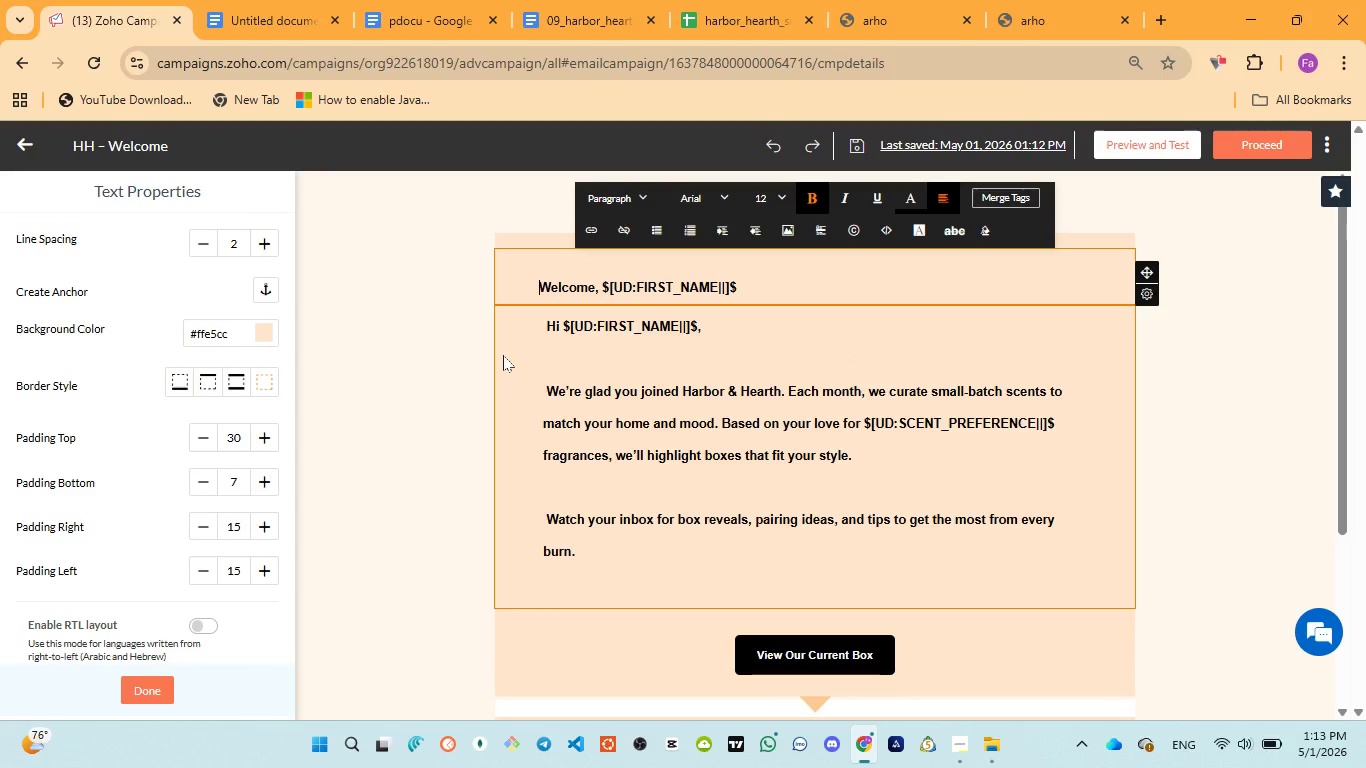 
key(Space)
 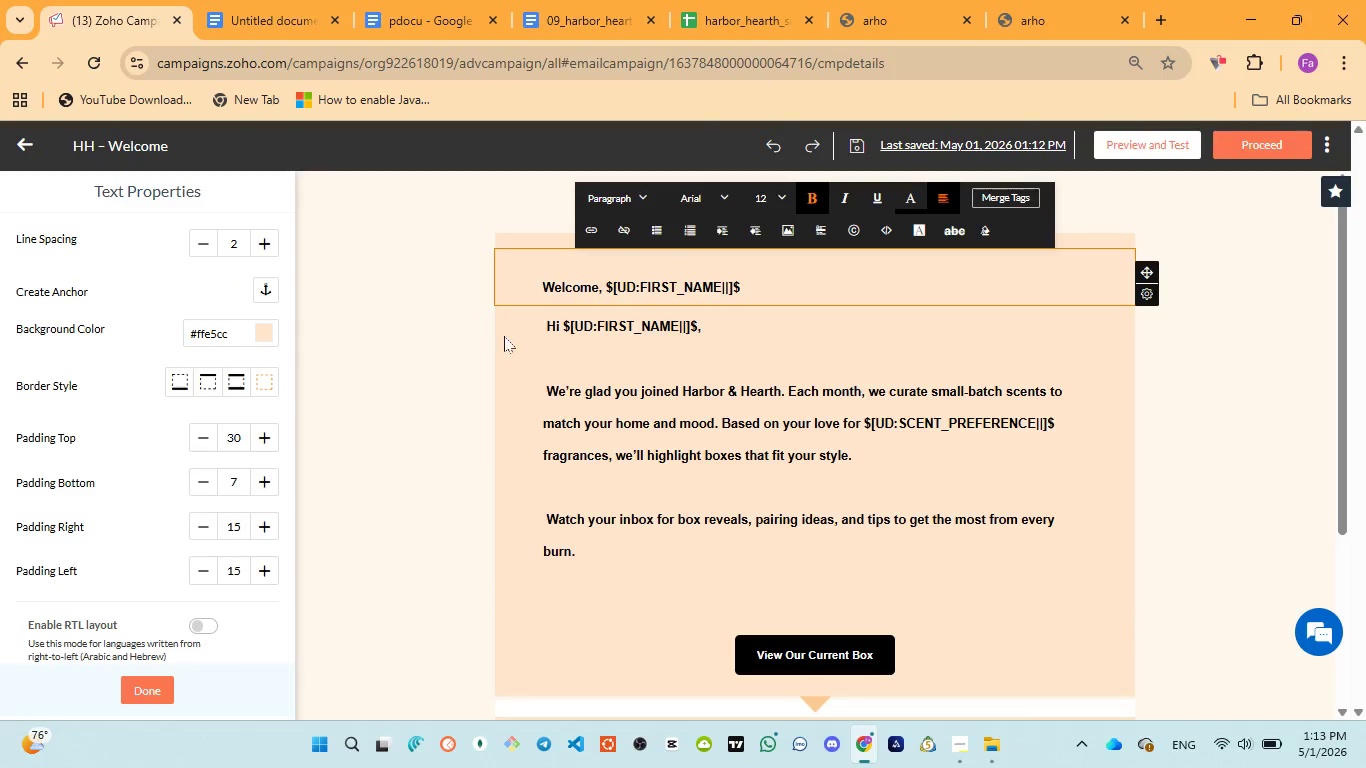 
wait(5.45)
 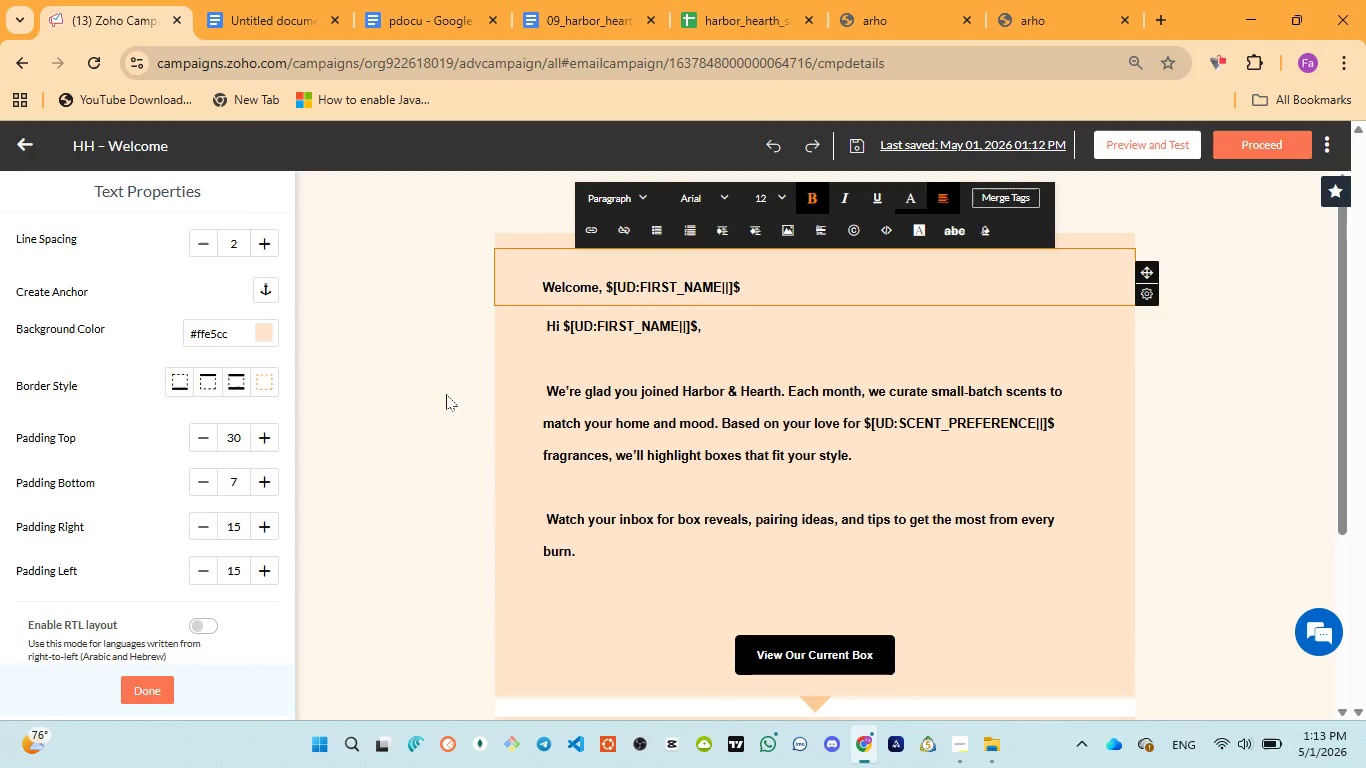 
left_click_drag(start_coordinate=[540, 283], to_coordinate=[793, 305])
 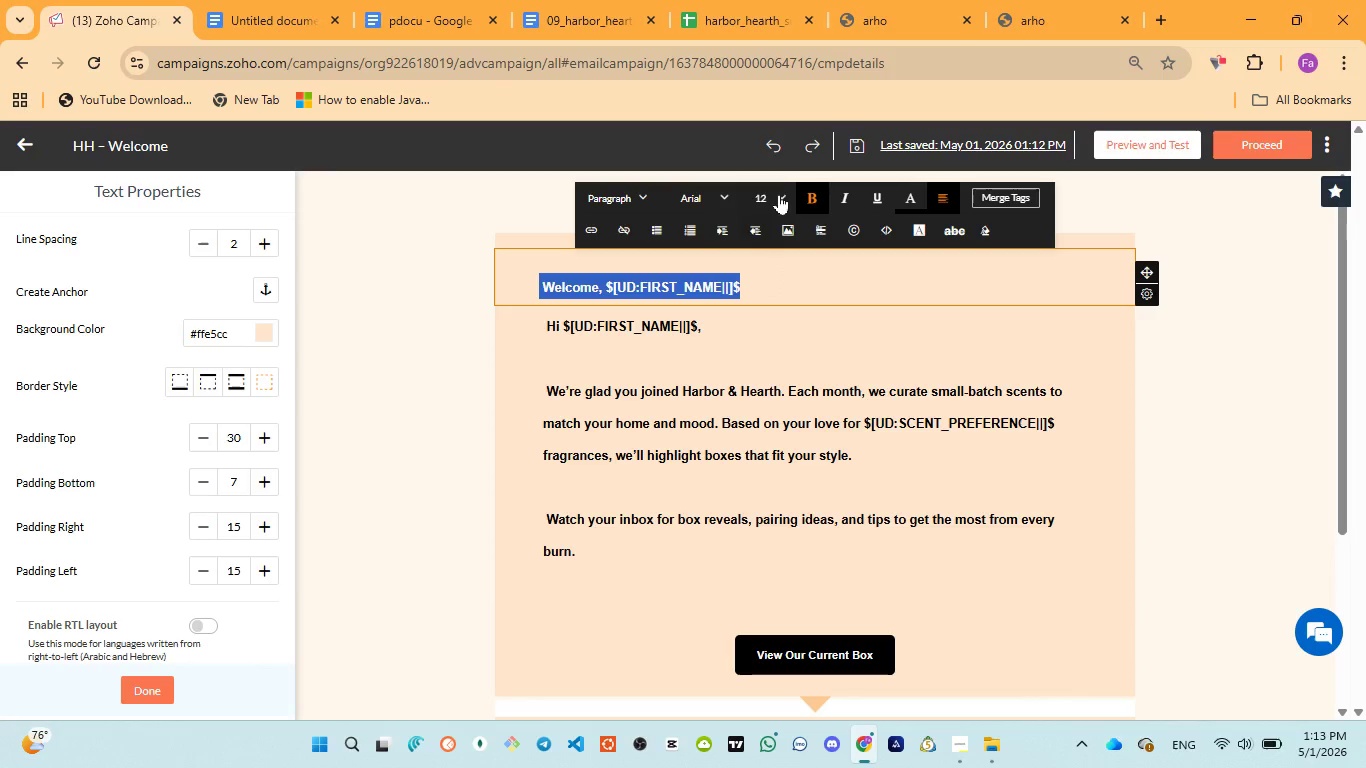 
left_click([781, 191])
 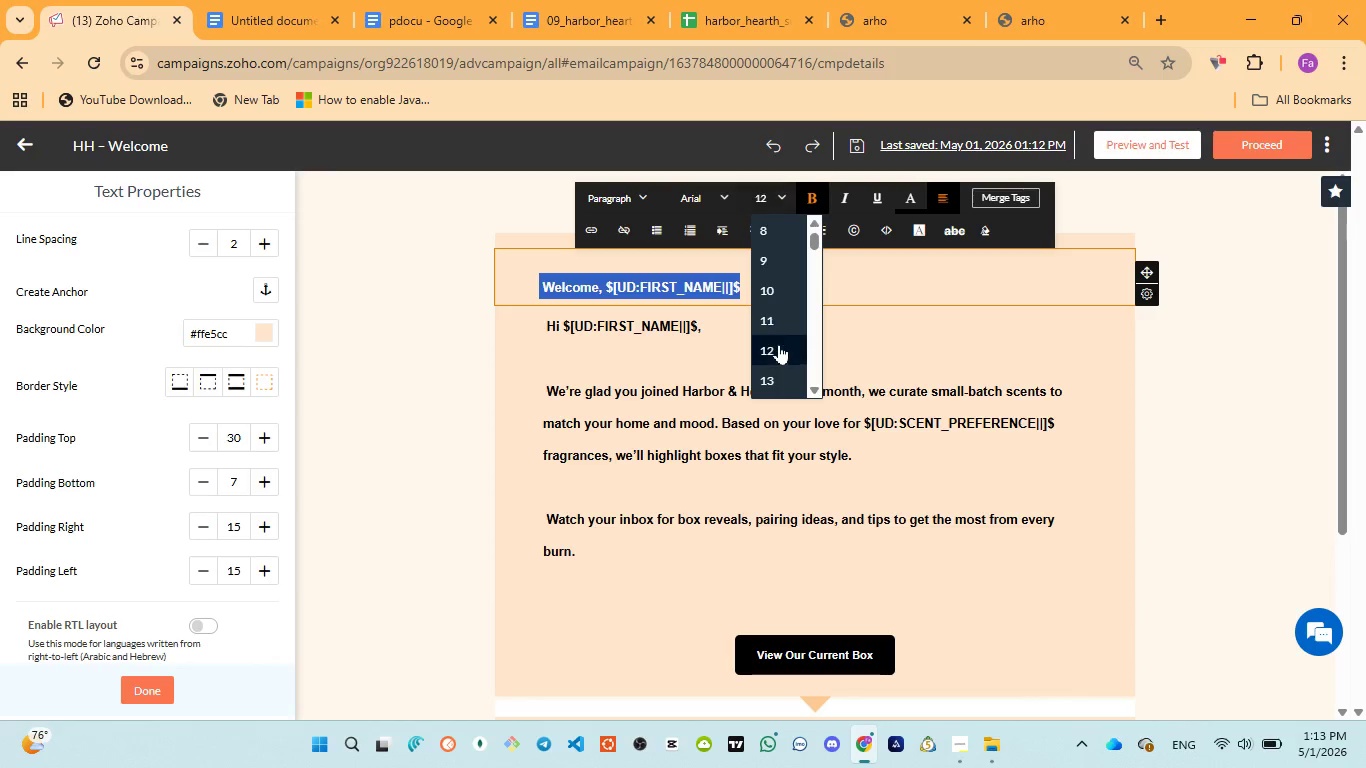 
scroll: coordinate [778, 347], scroll_direction: down, amount: 3.0
 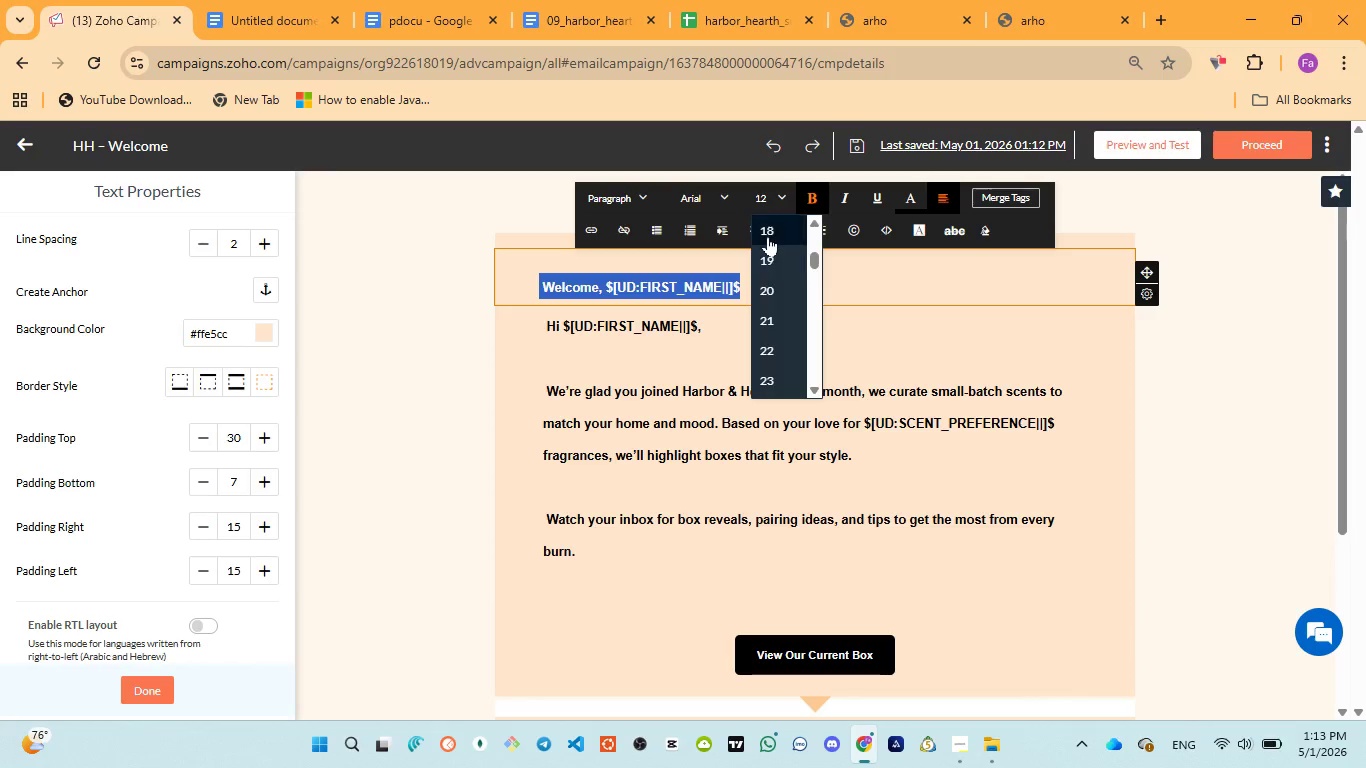 
left_click([769, 235])
 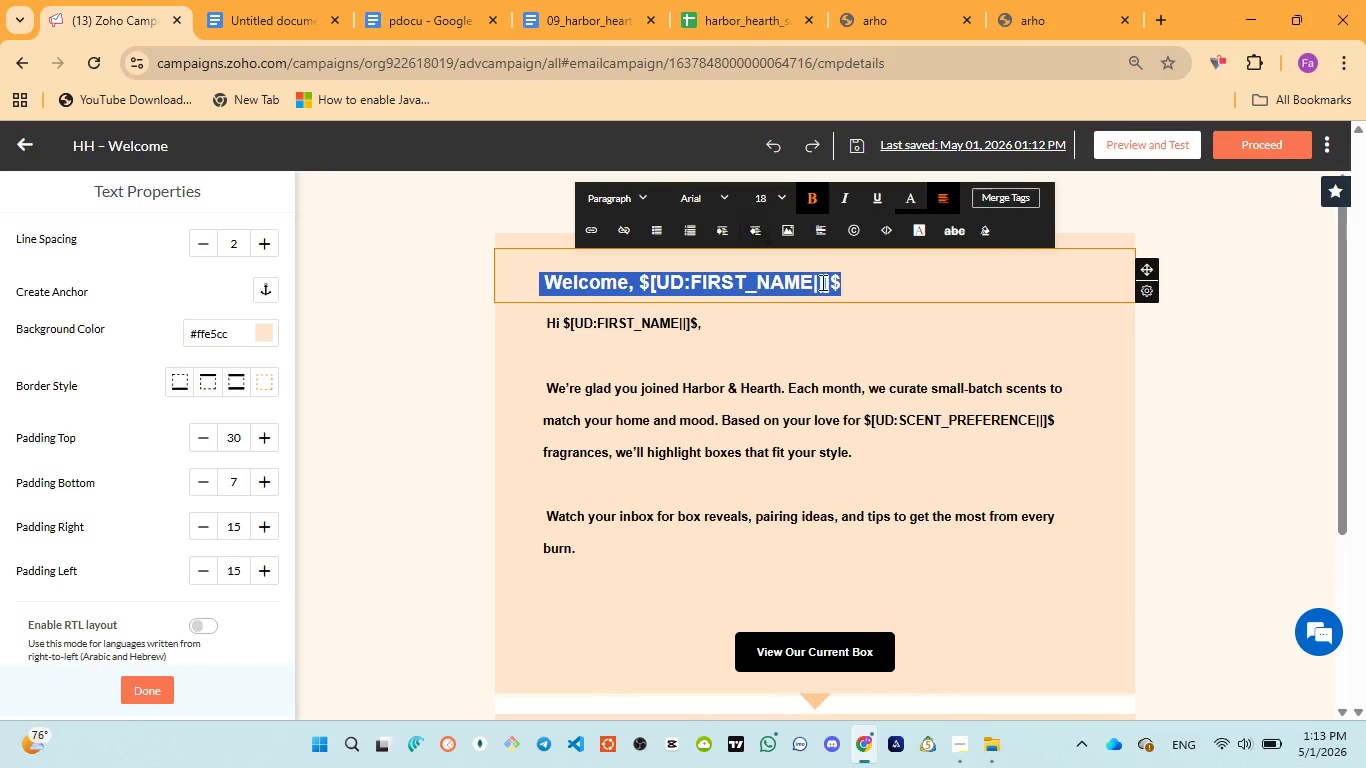 
left_click([867, 281])
 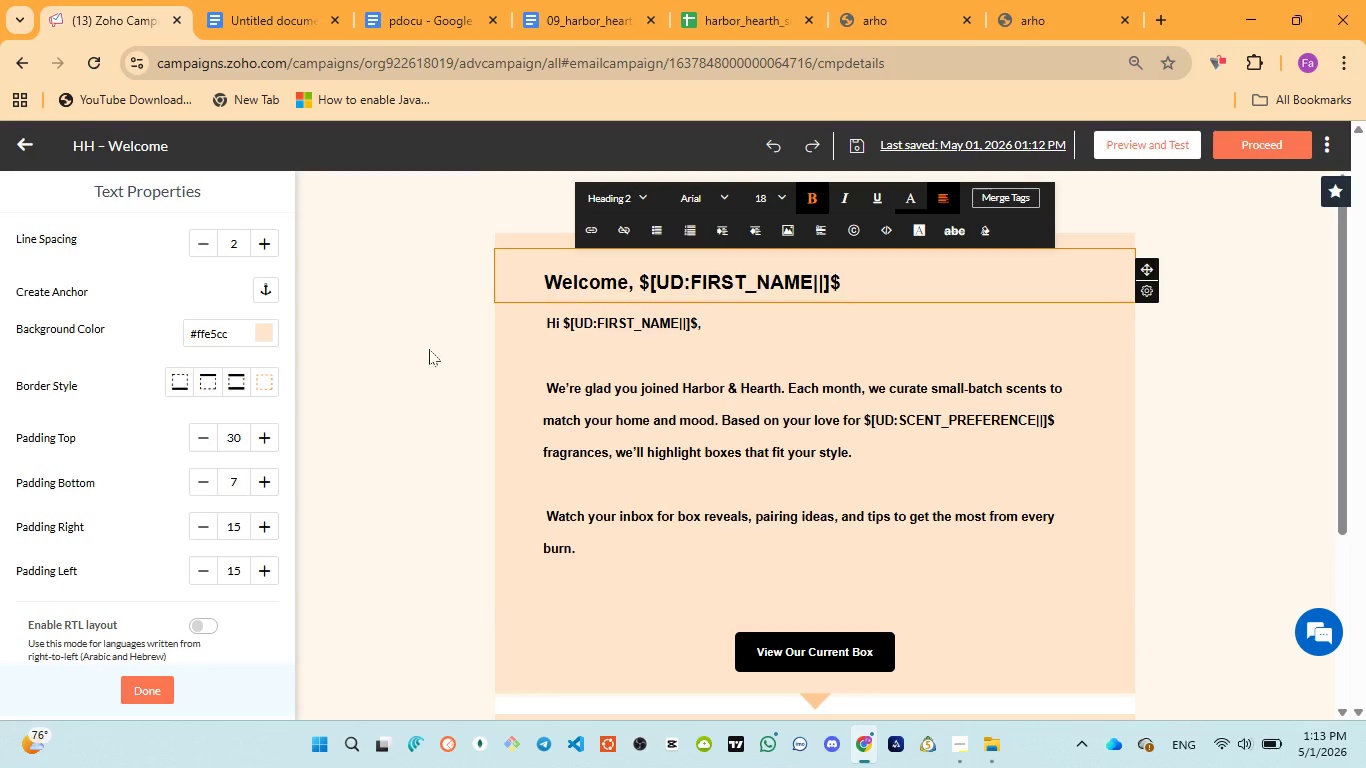 
left_click([412, 355])
 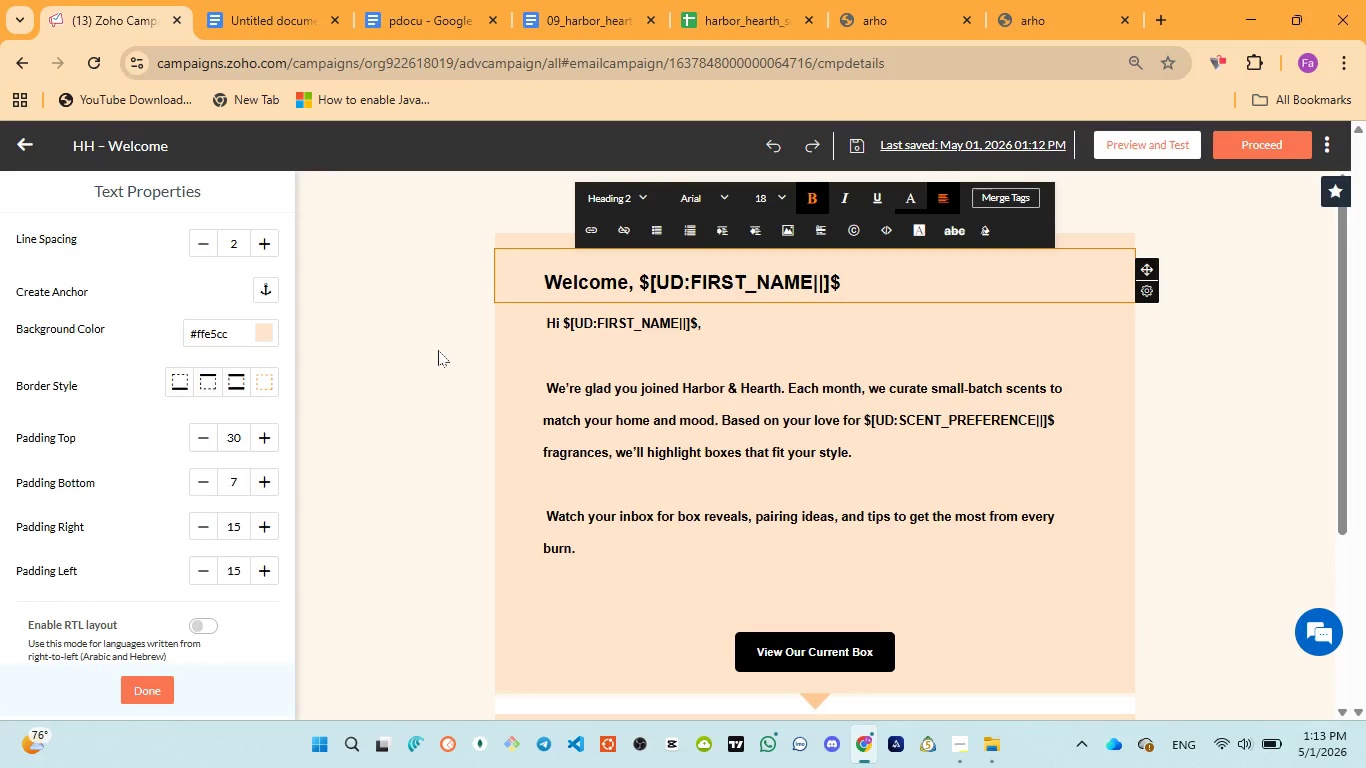 
left_click([897, 274])
 